 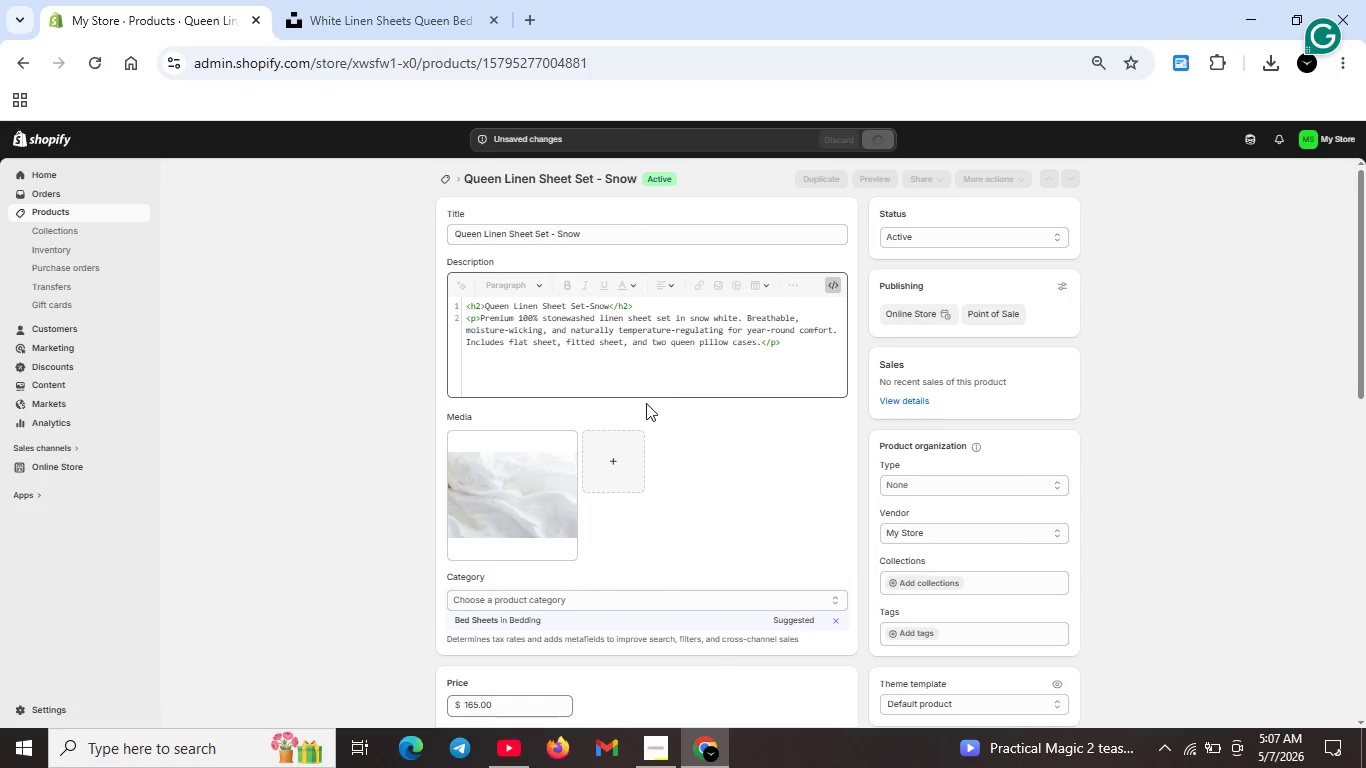 
mouse_move([450, 171])
 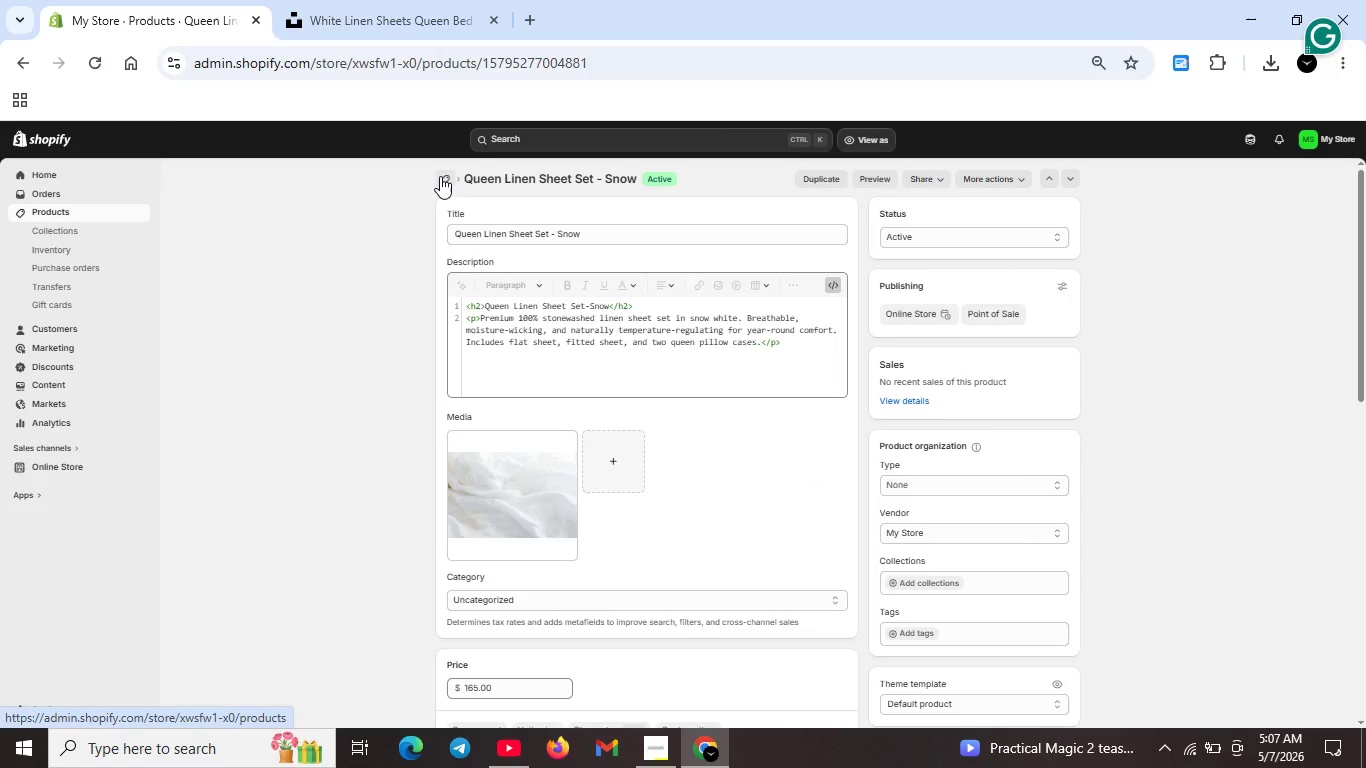 
mouse_move([424, 173])
 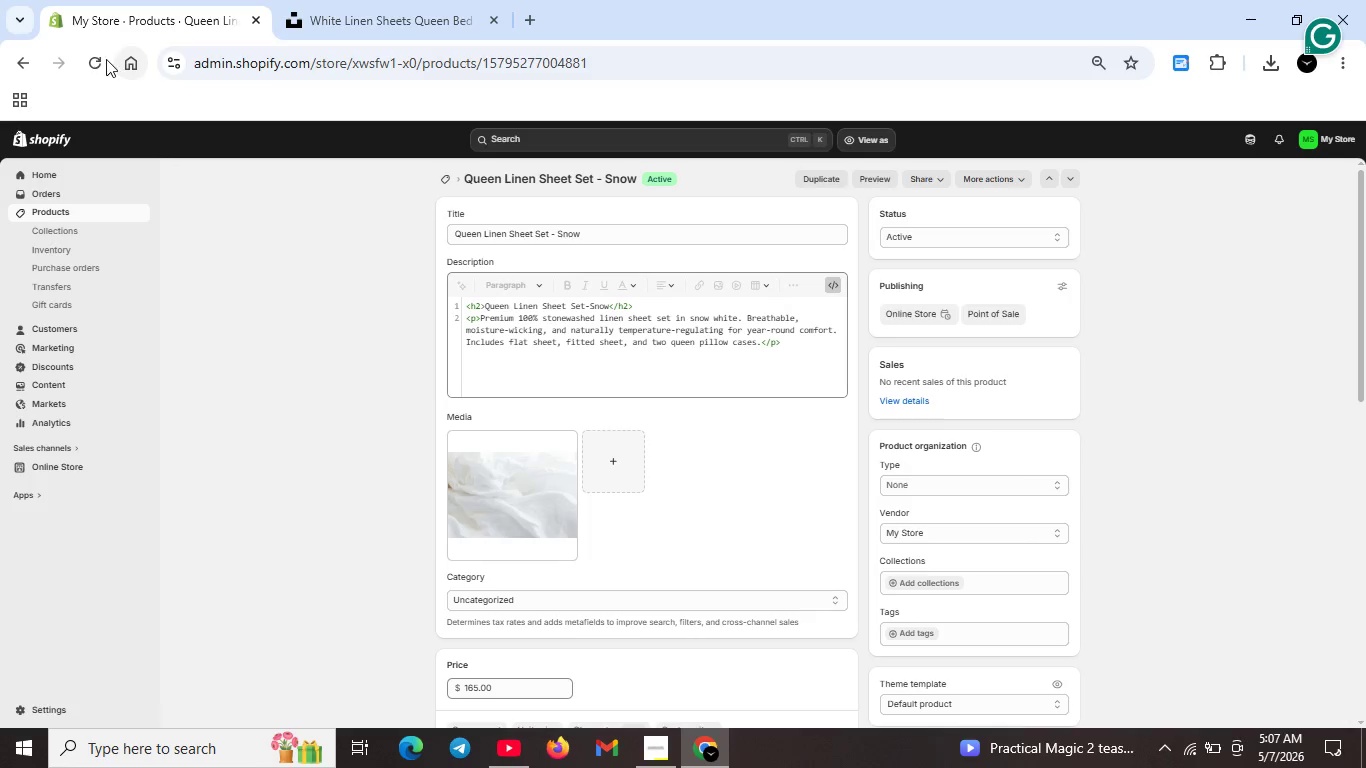 
left_click([101, 58])
 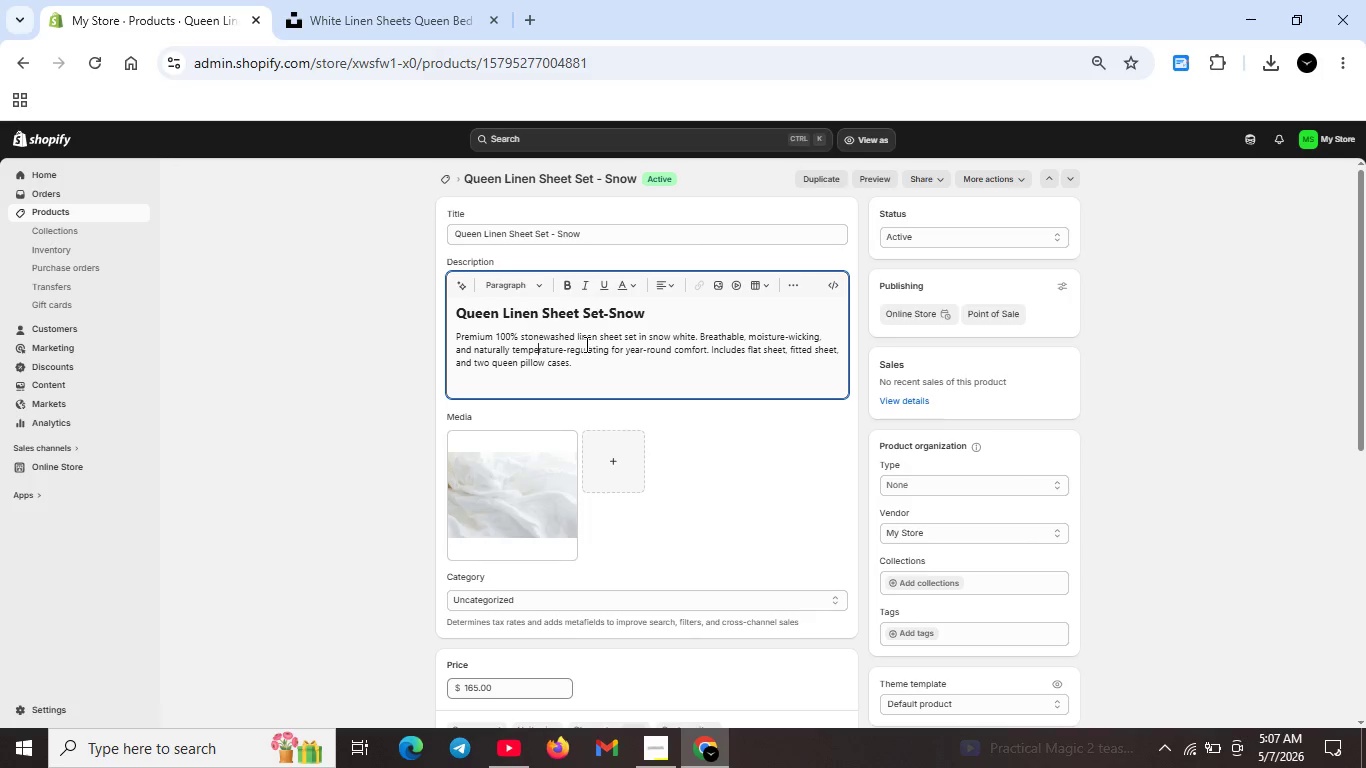 
wait(31.06)
 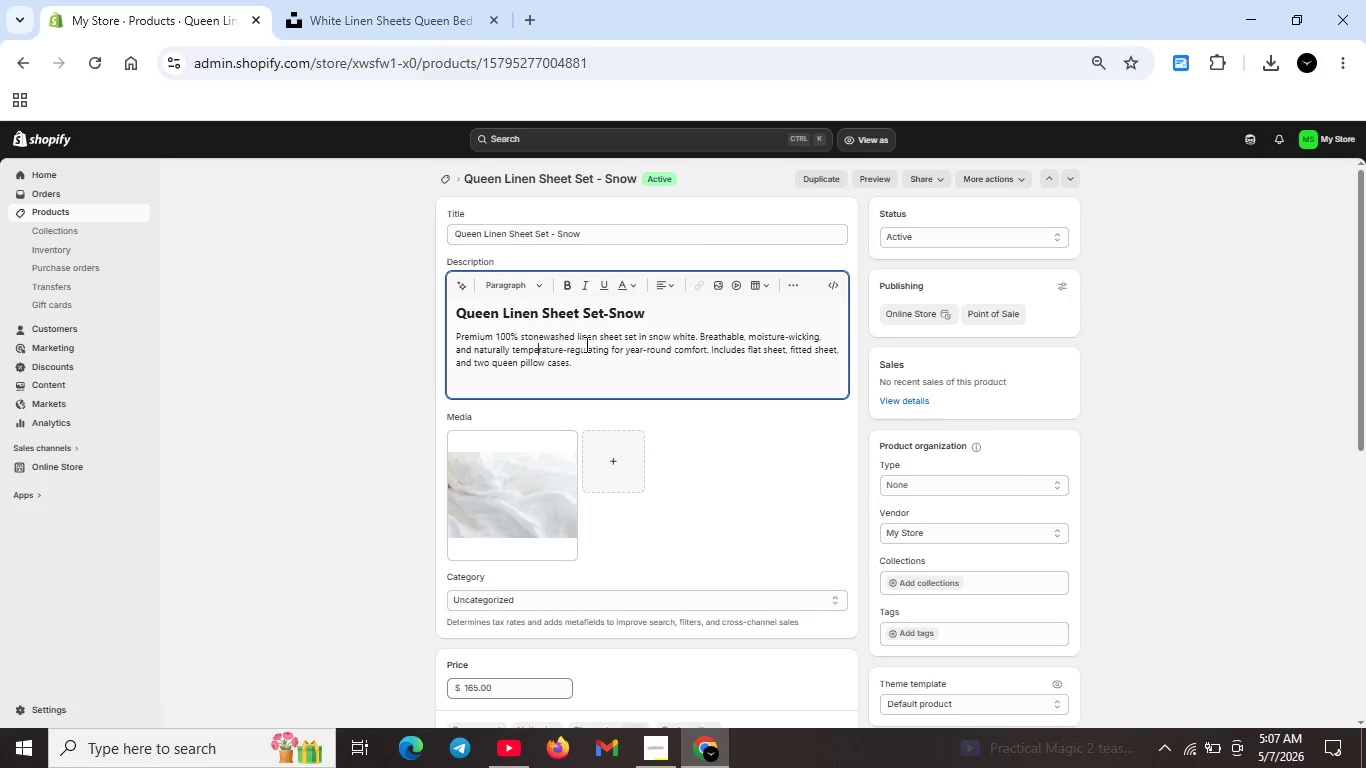 
scroll: coordinate [638, 421], scroll_direction: down, amount: 9.0
 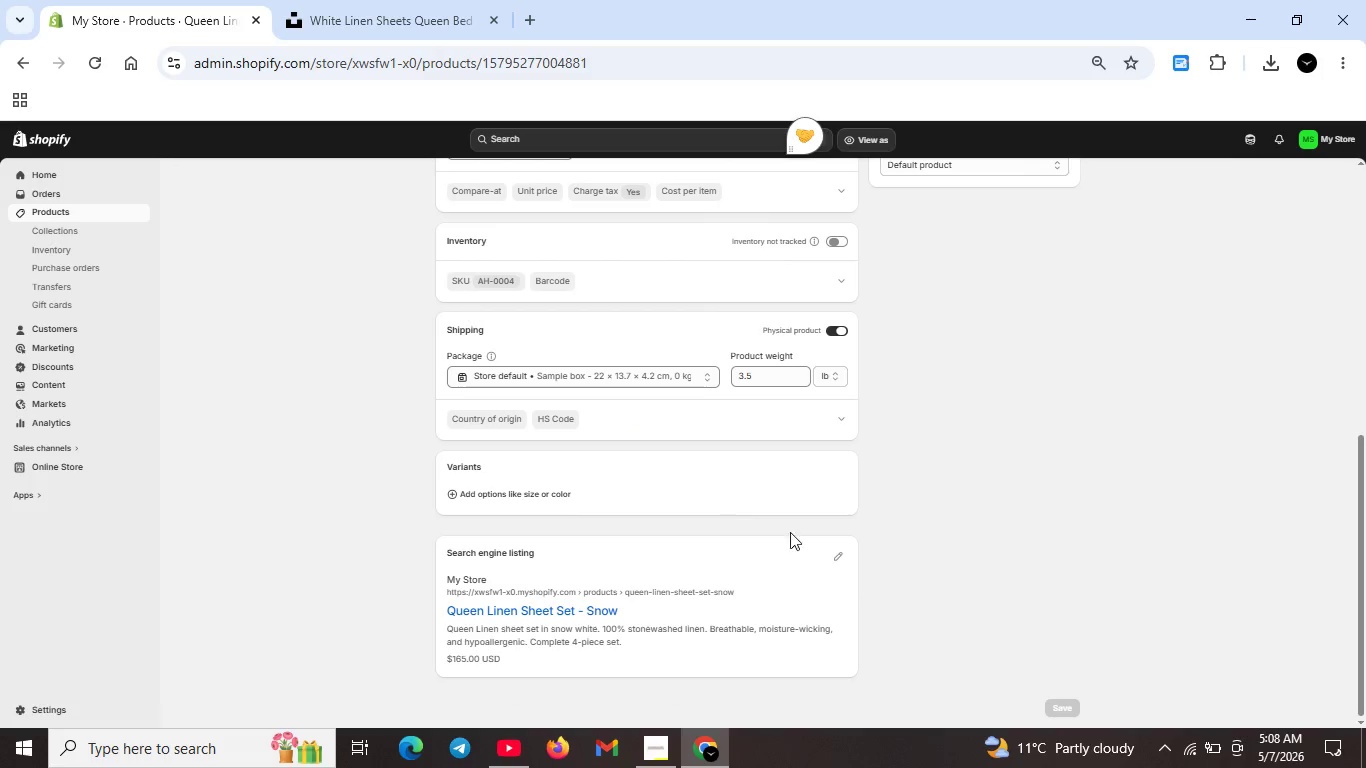 
left_click([843, 561])
 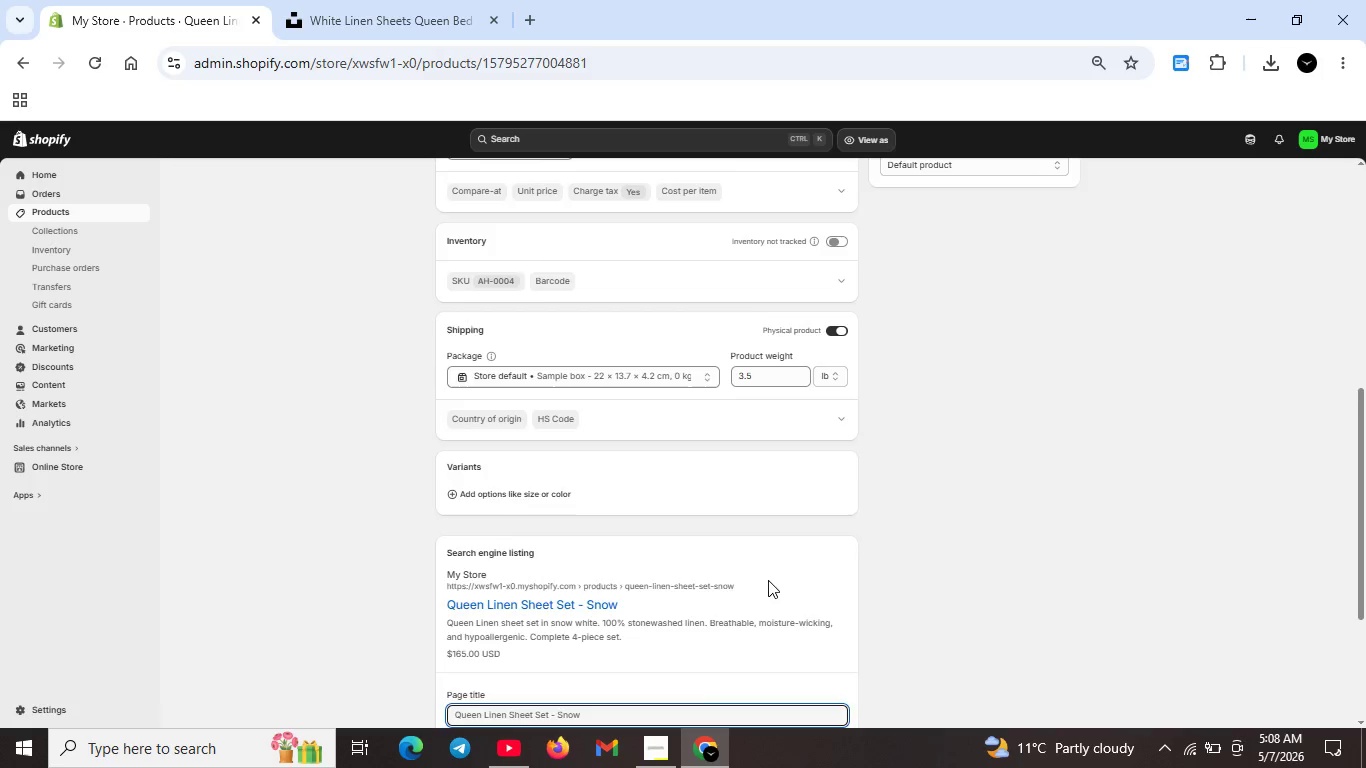 
scroll: coordinate [768, 580], scroll_direction: down, amount: 2.0
 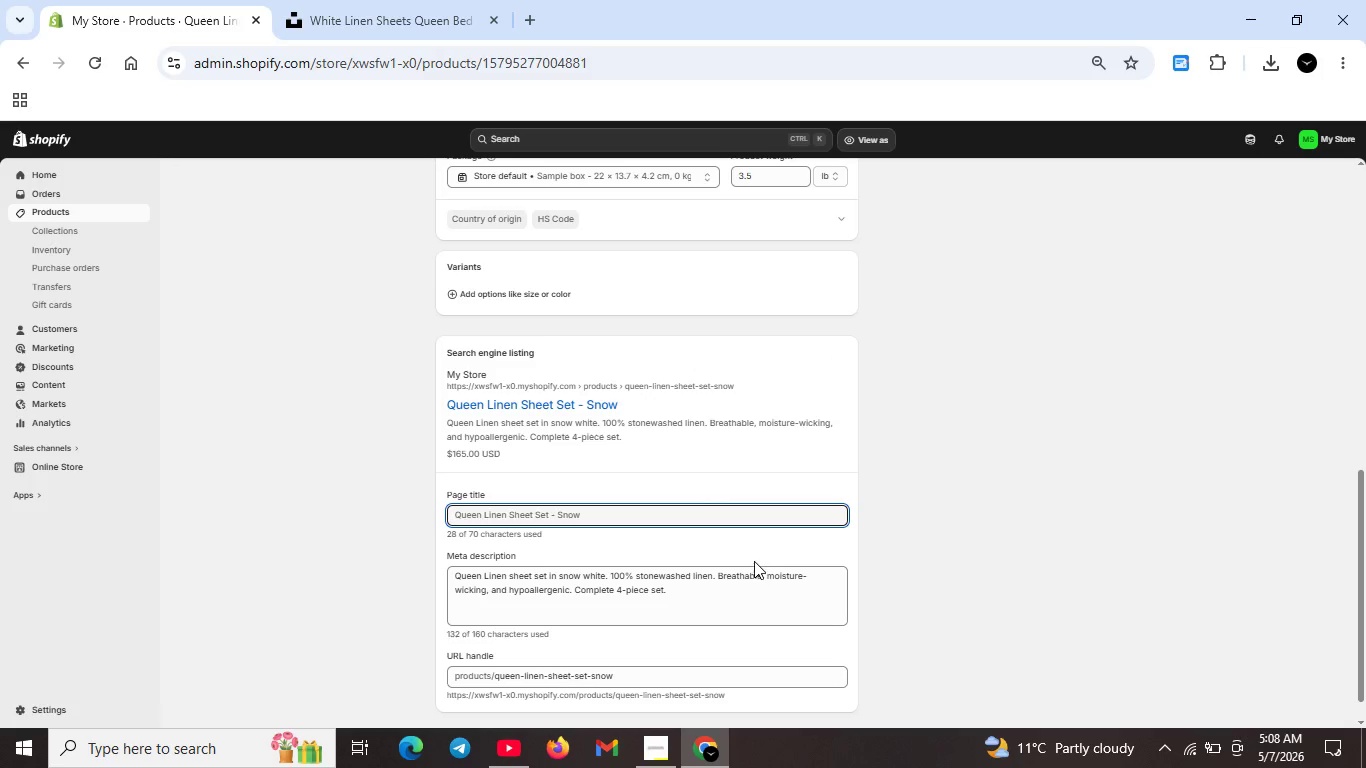 
scroll: coordinate [753, 559], scroll_direction: up, amount: 9.0
 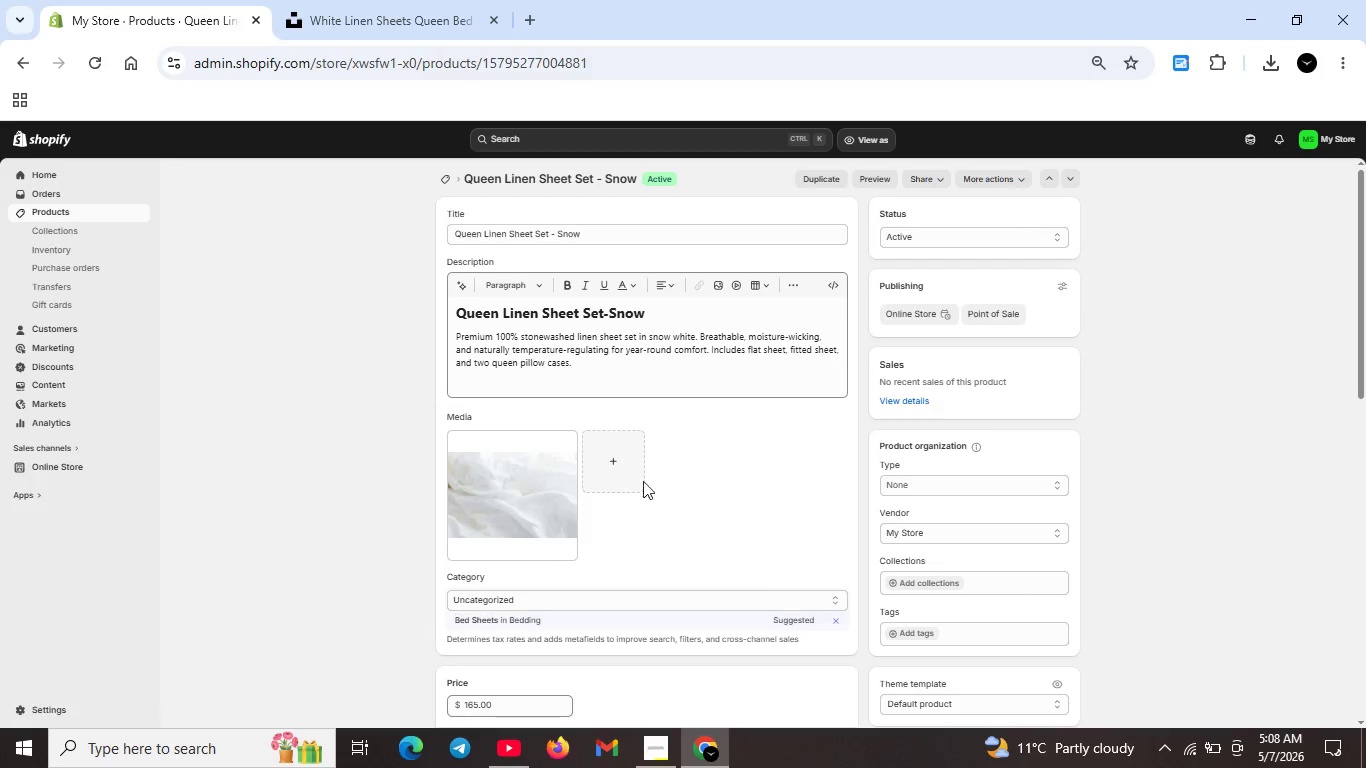 
left_click([601, 355])
 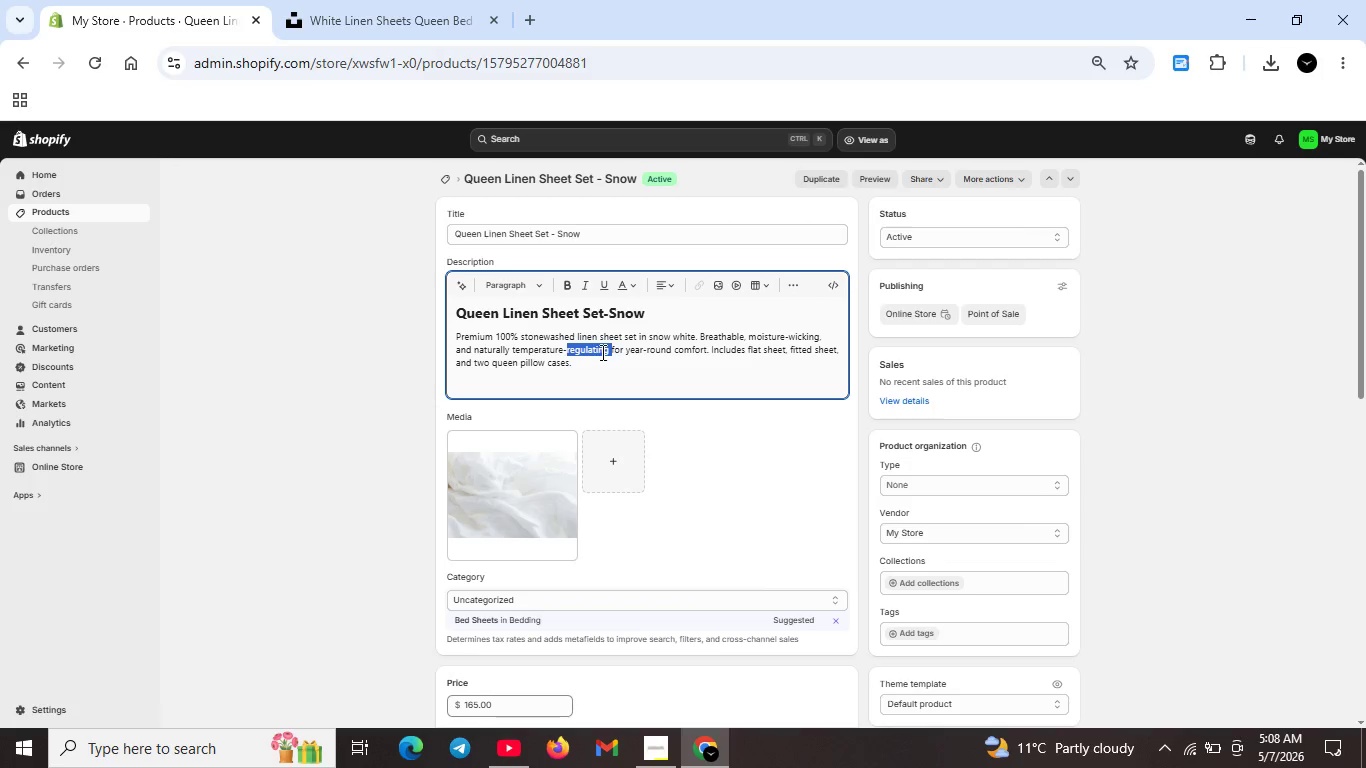 
scroll: coordinate [656, 501], scroll_direction: up, amount: 1.0
 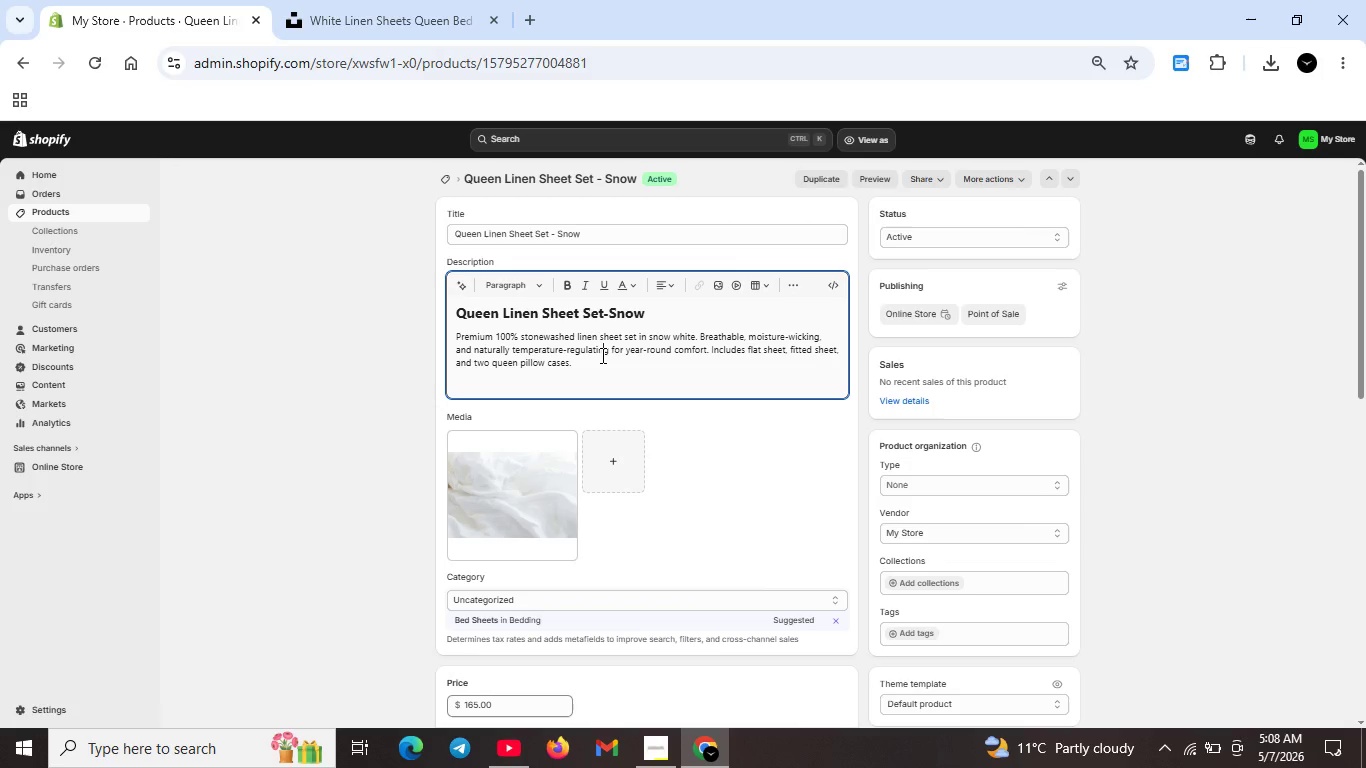 
double_click([601, 355])
 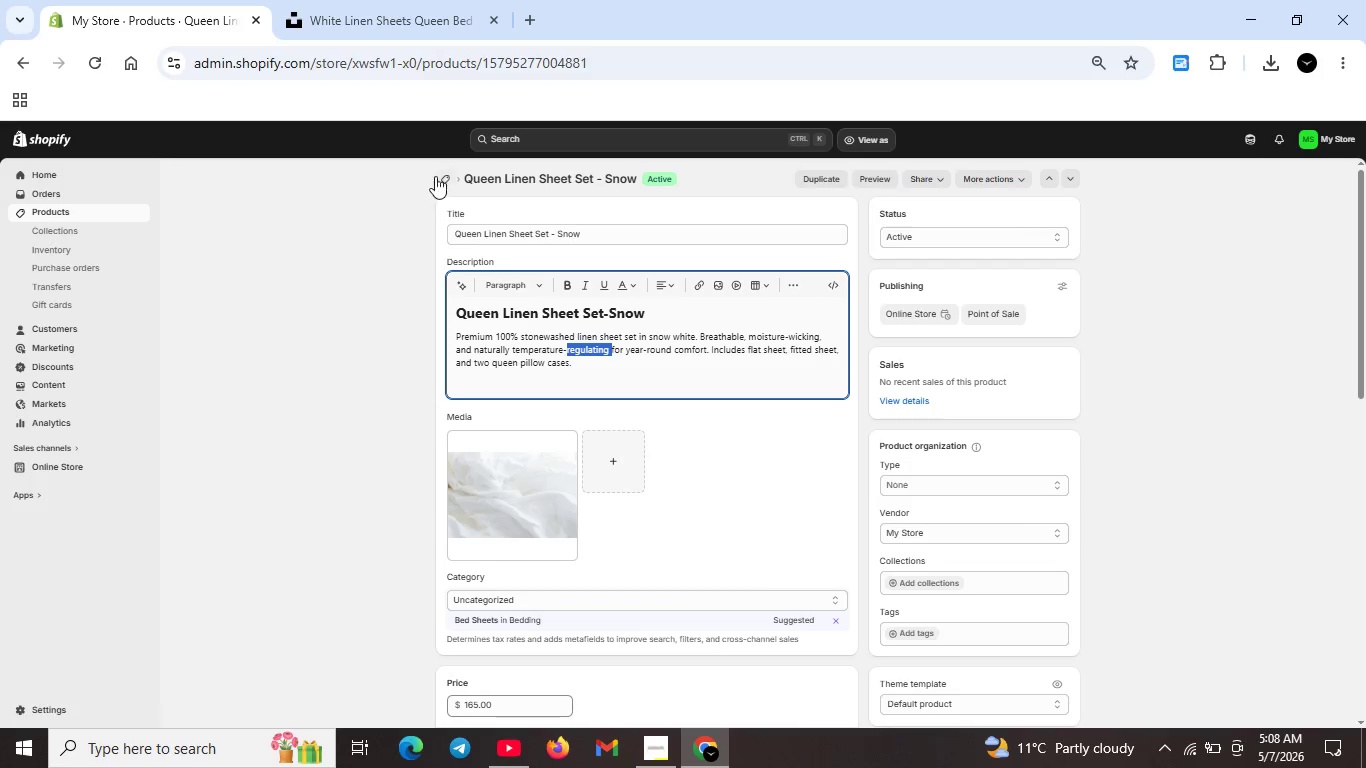 
left_click([437, 176])
 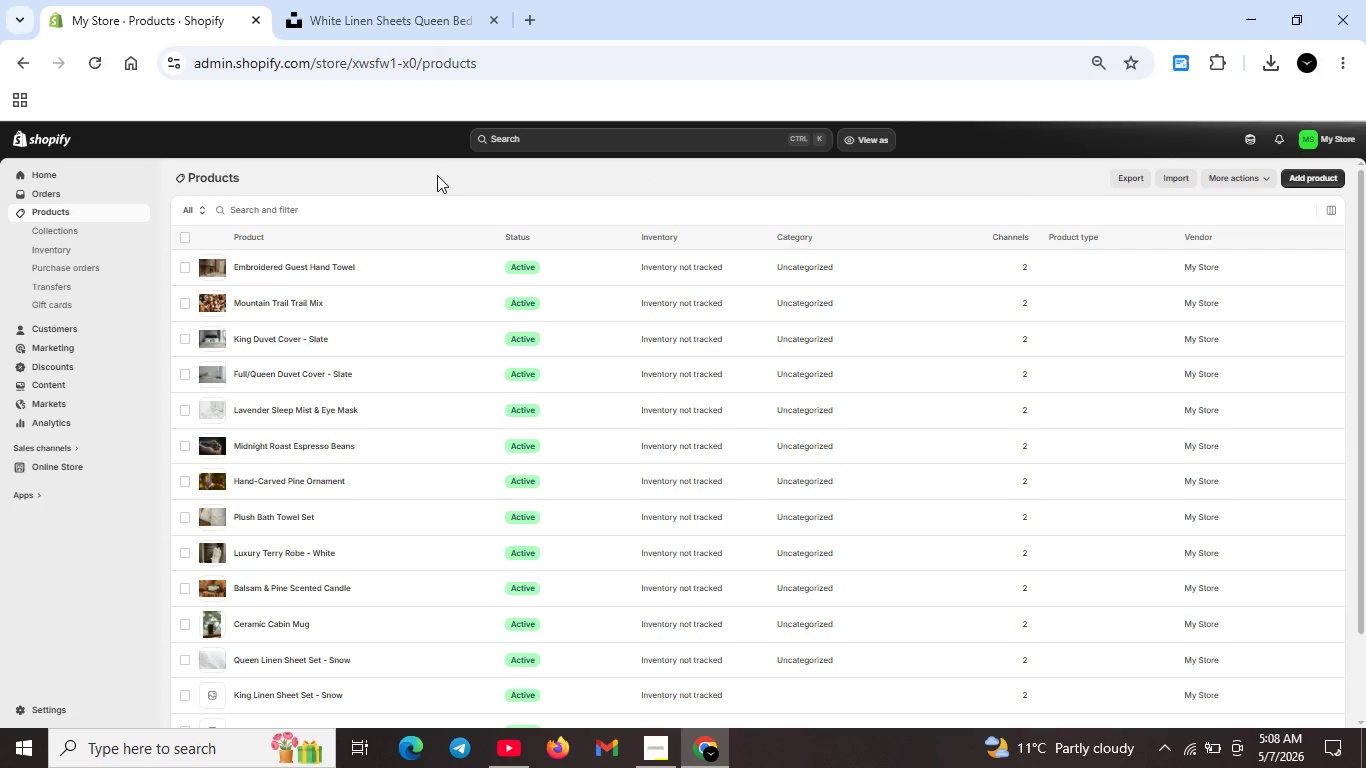 
wait(7.05)
 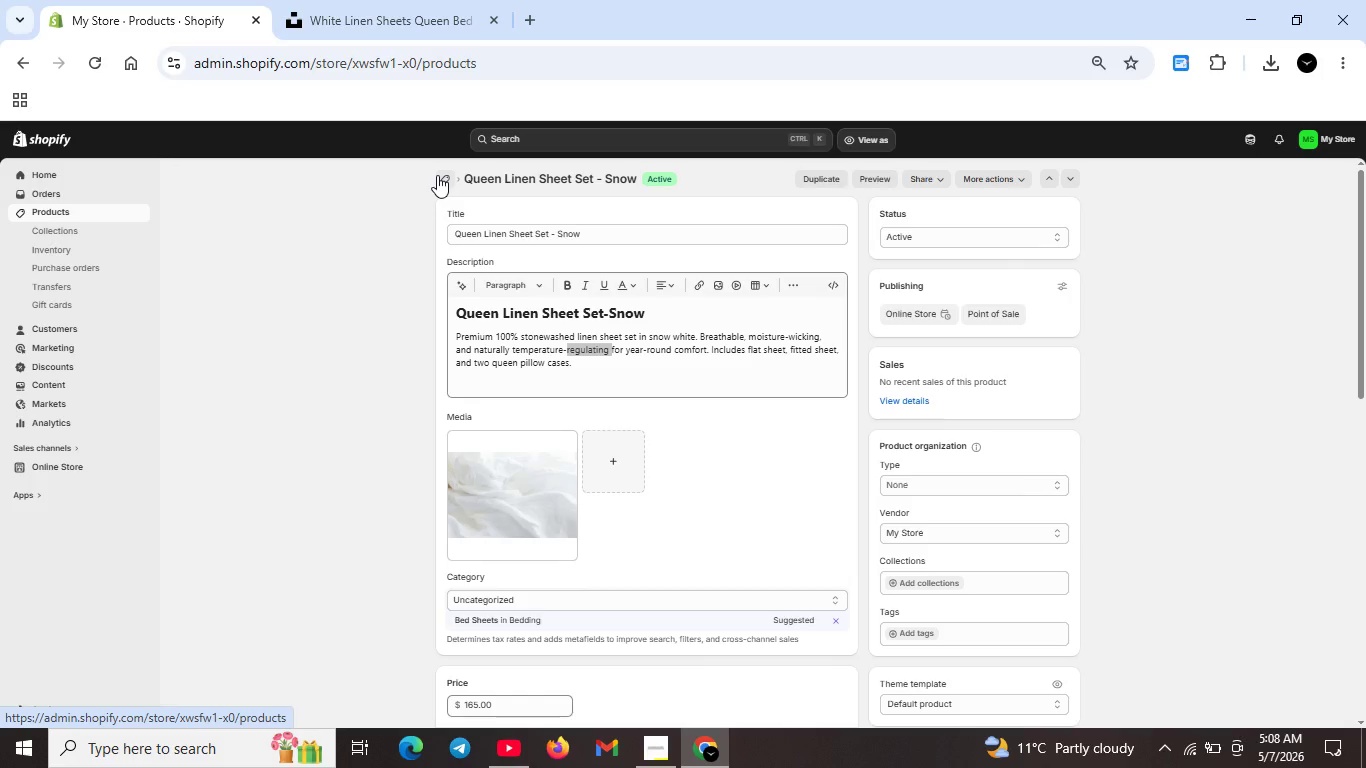 
scroll: coordinate [274, 479], scroll_direction: down, amount: 3.0
 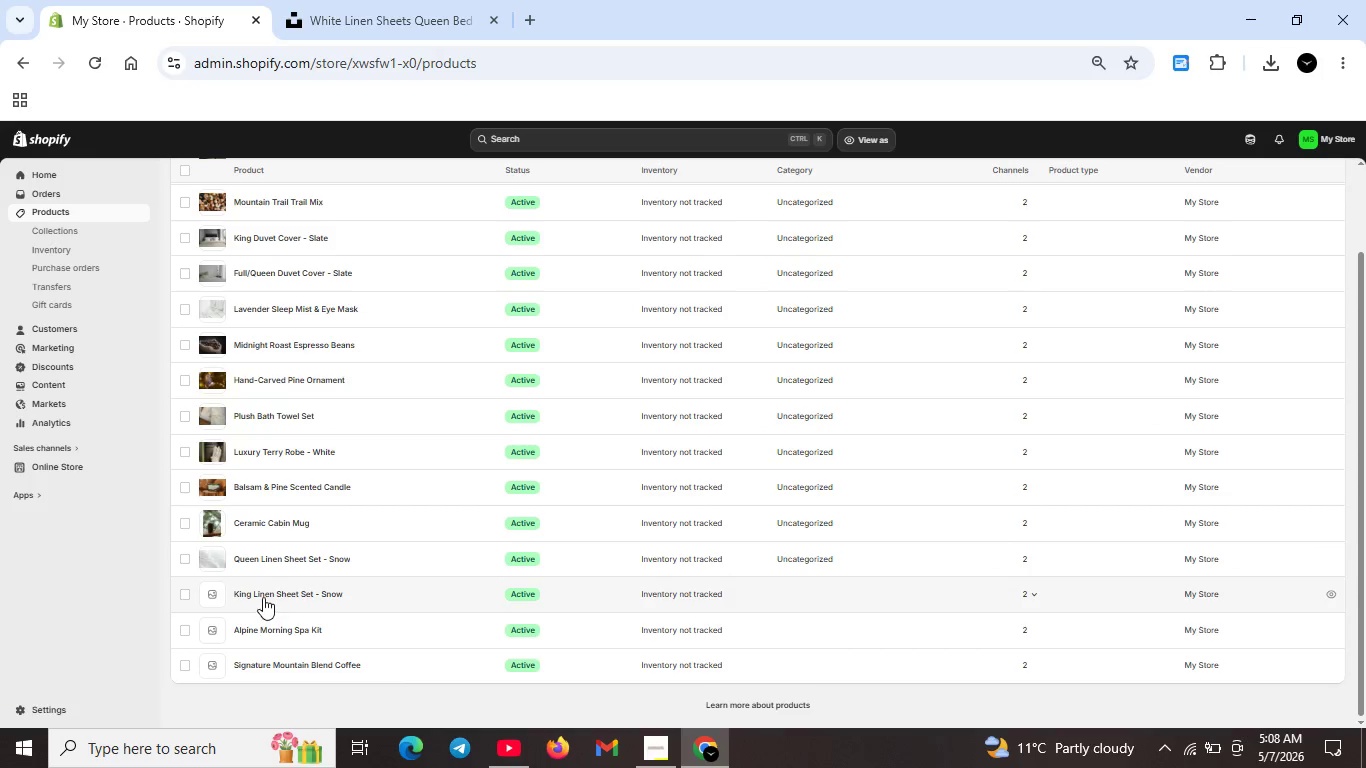 
double_click([263, 595])
 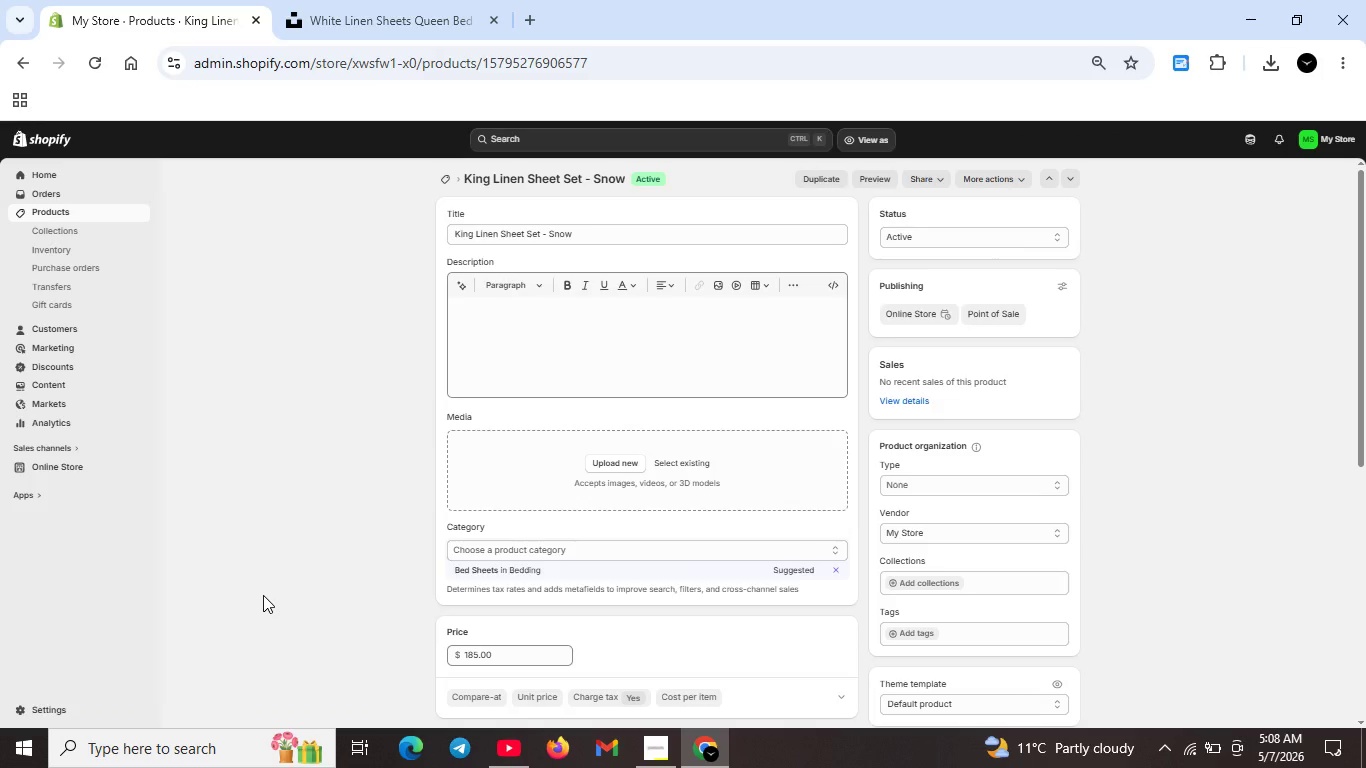 
wait(17.09)
 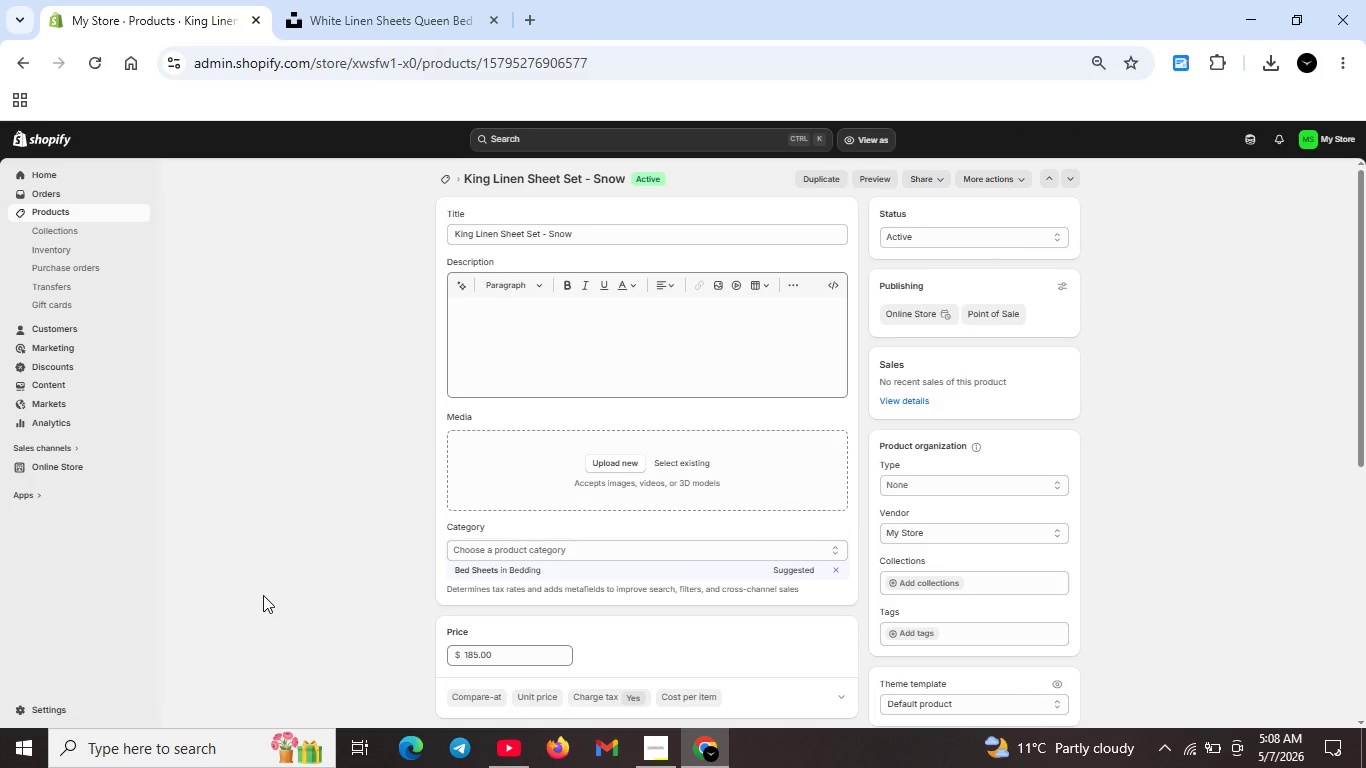 
left_click_drag(start_coordinate=[595, 361], to_coordinate=[599, 352])
 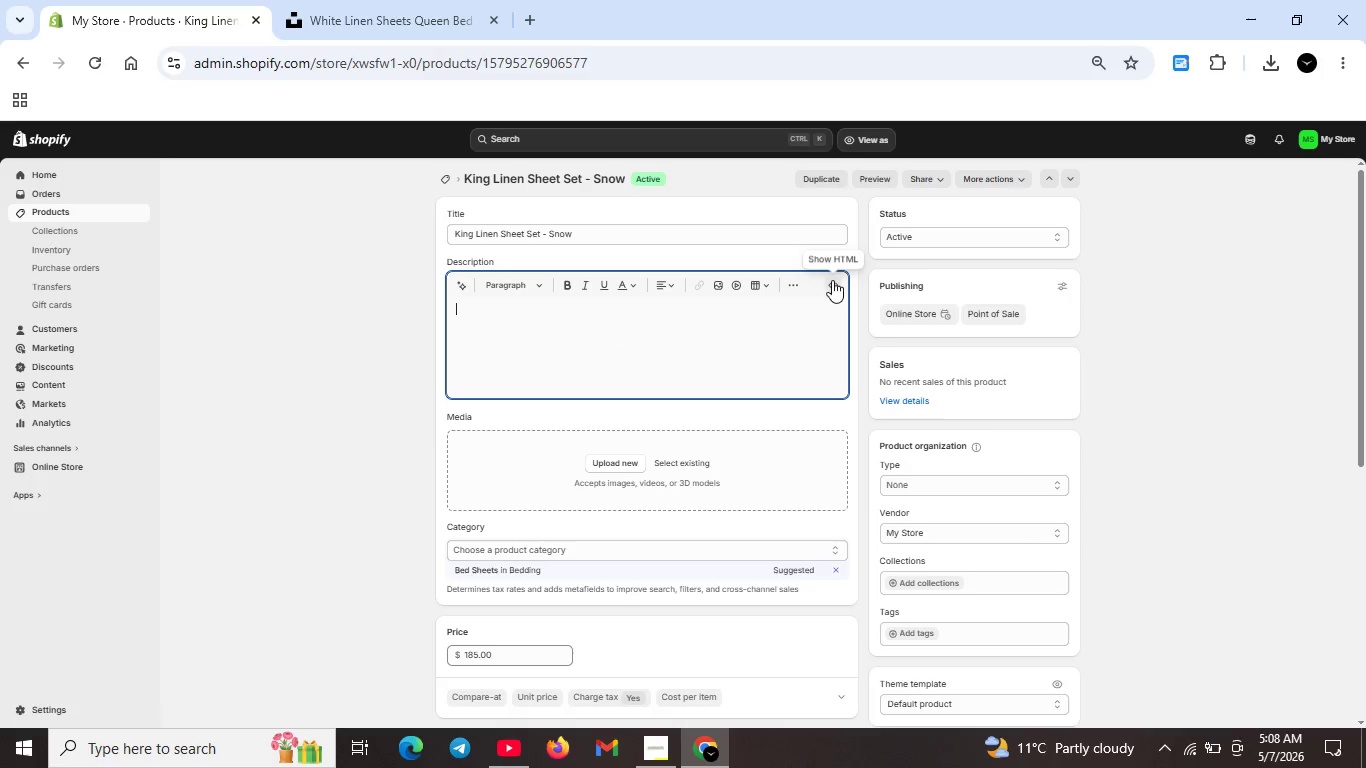 
double_click([683, 340])
 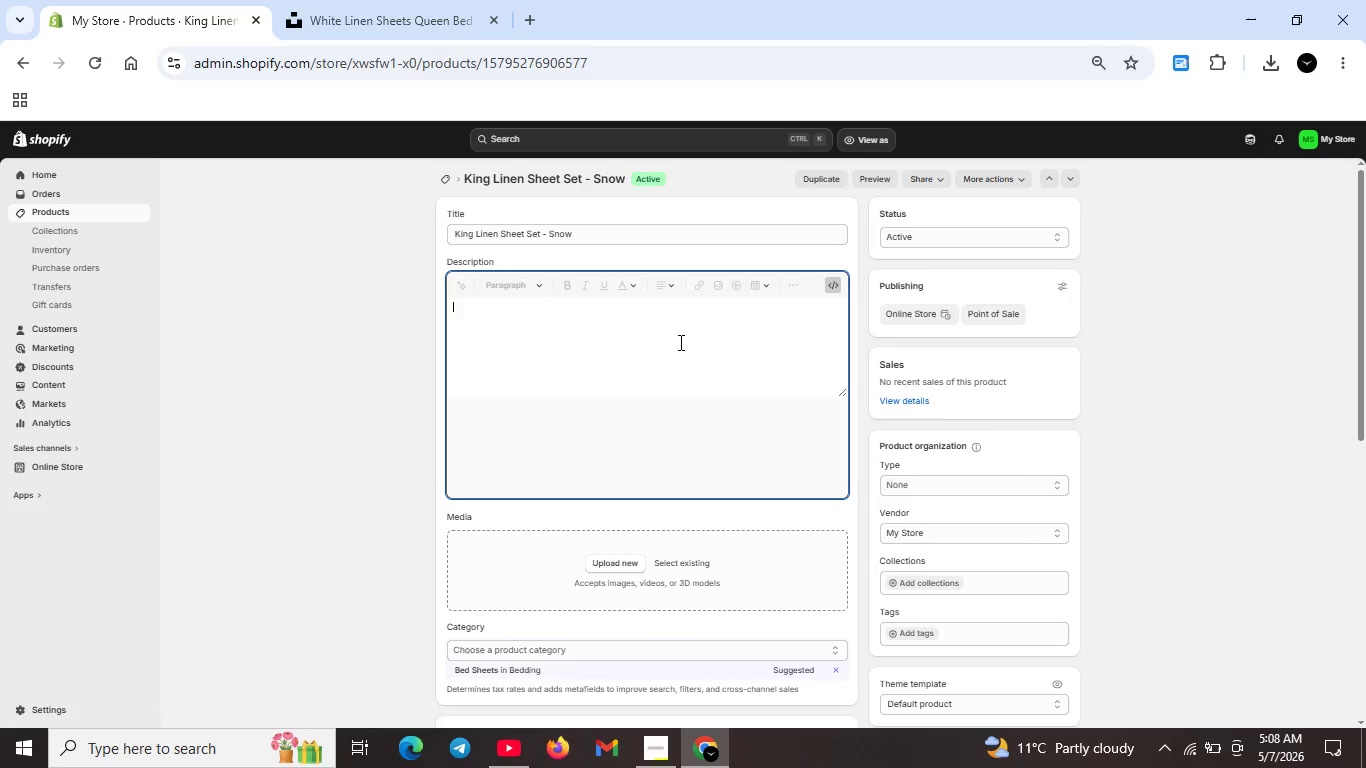 
type(<h2>)
 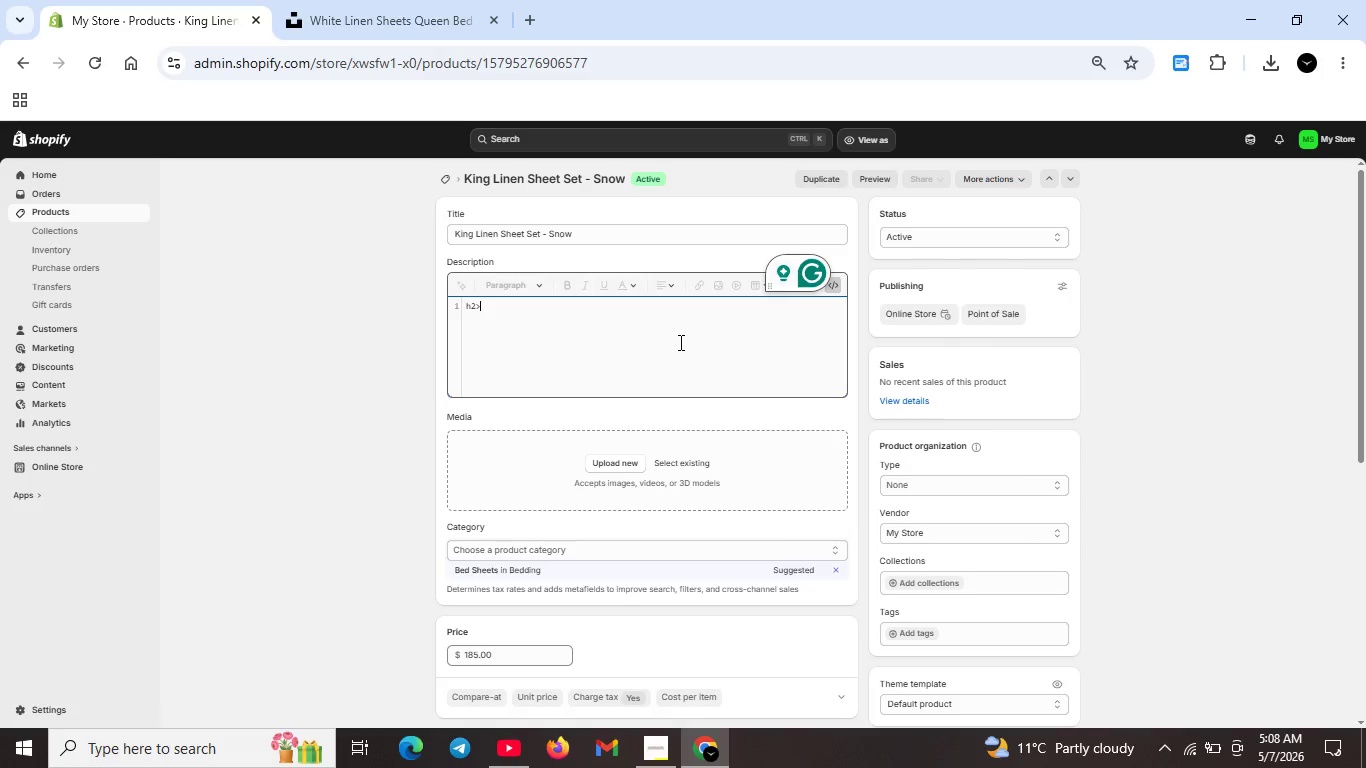 
key(ArrowLeft)
 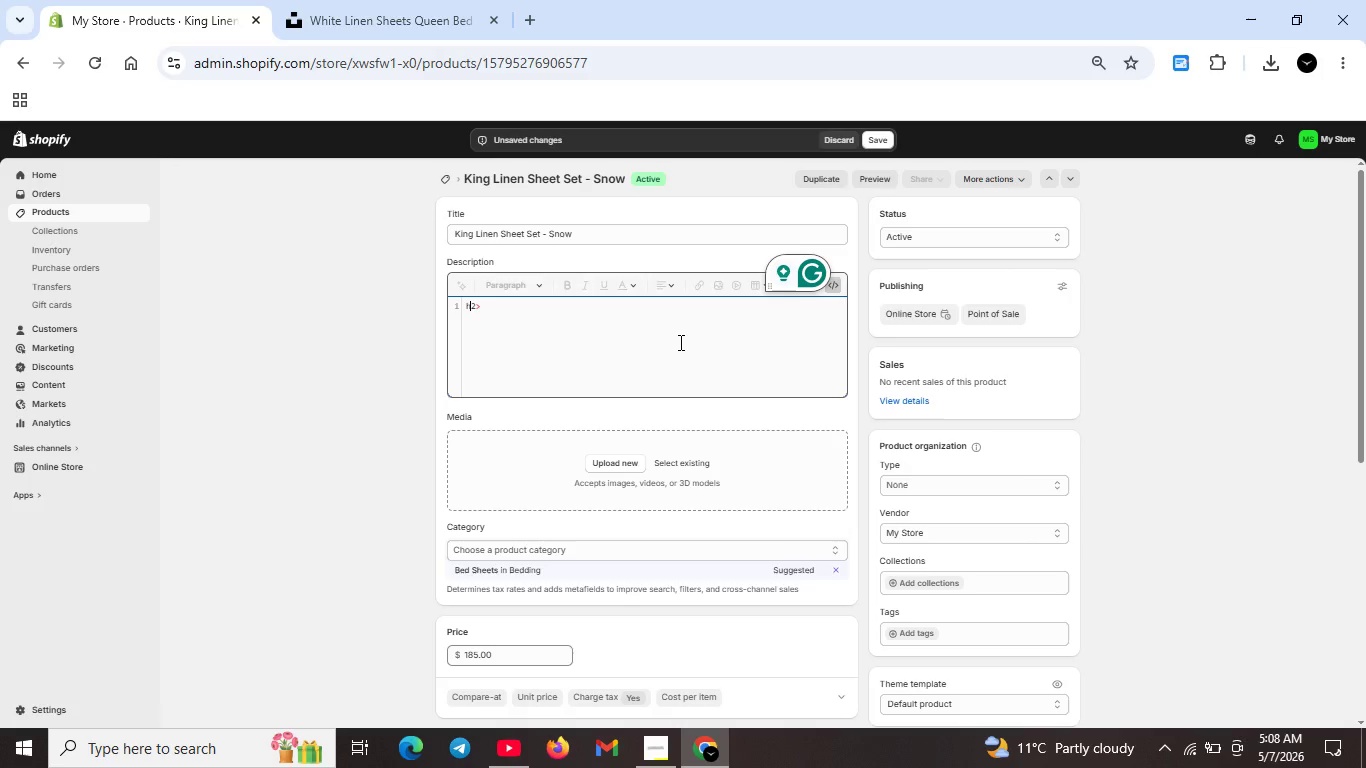 
key(ArrowLeft)
 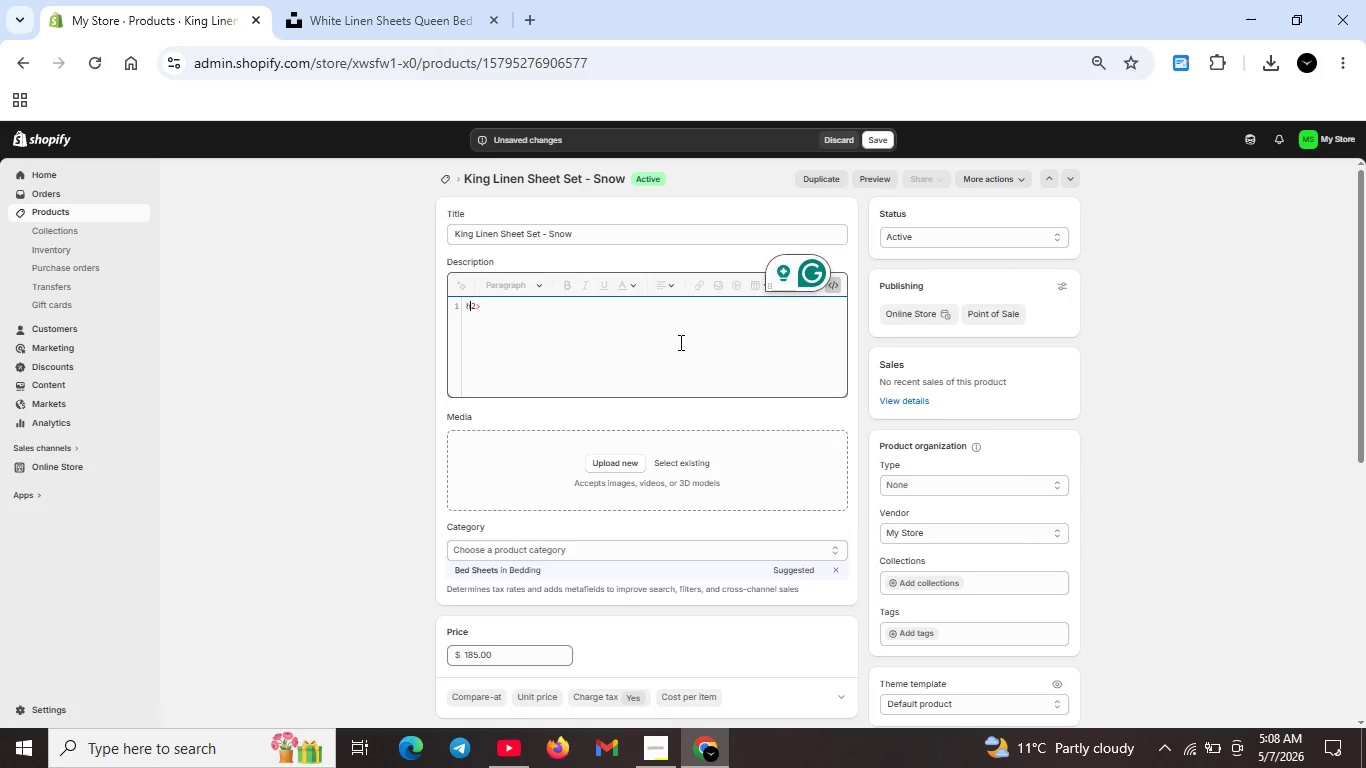 
key(ArrowLeft)
 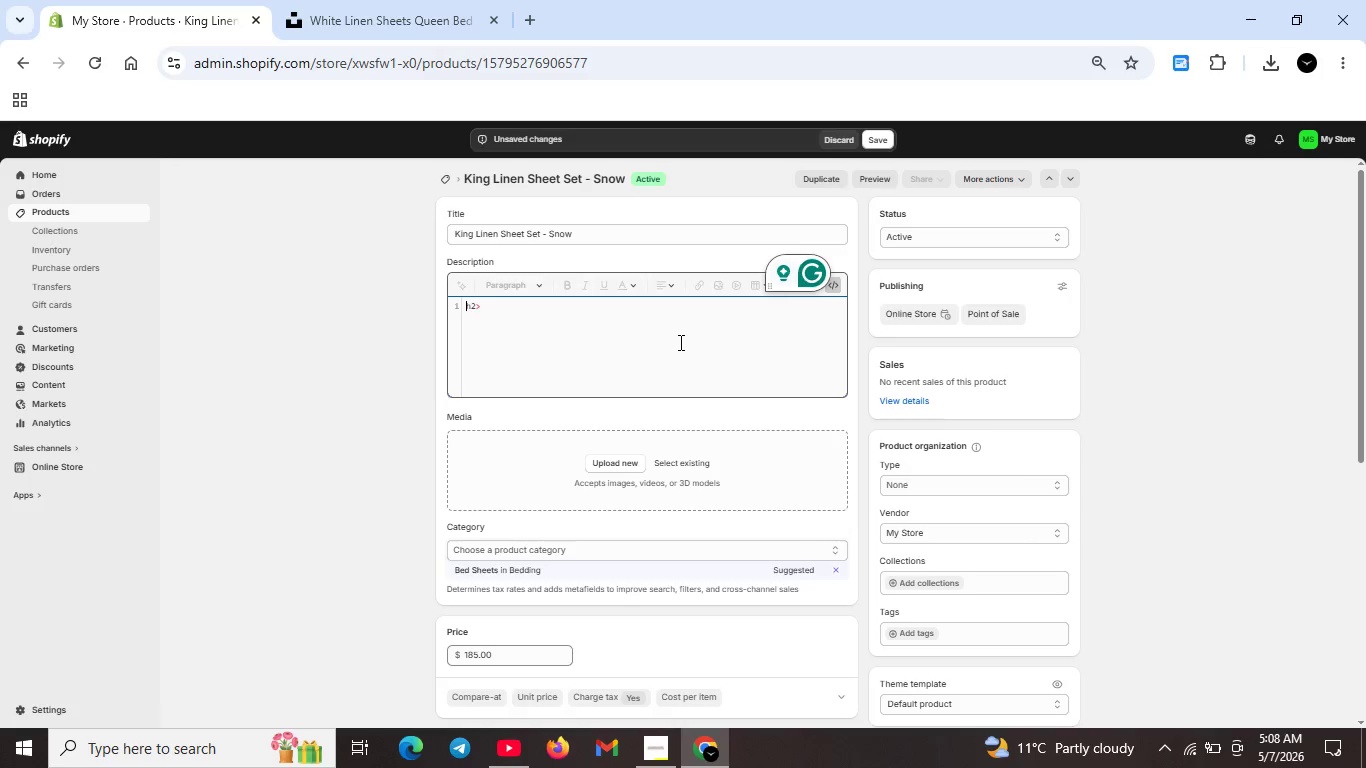 
key(Shift+ShiftRight)
 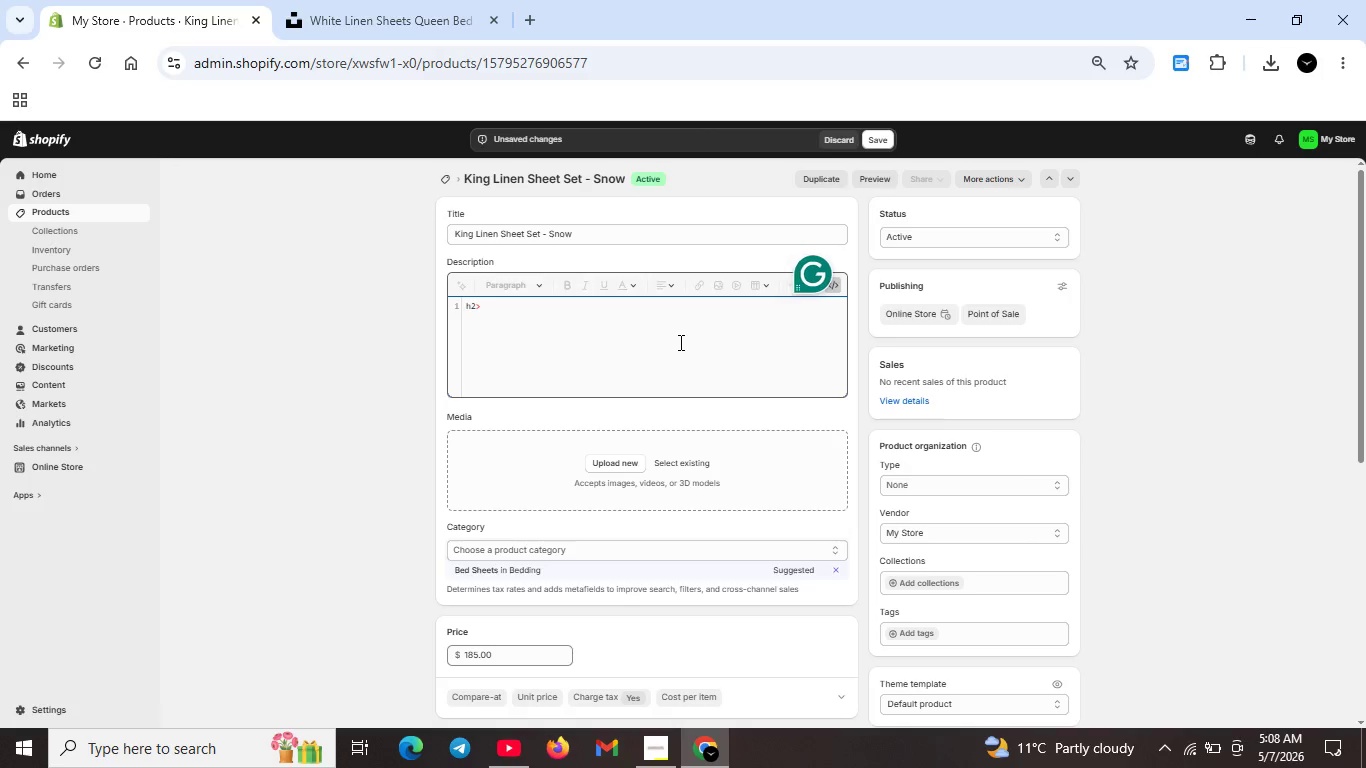 
key(Shift+Comma)
 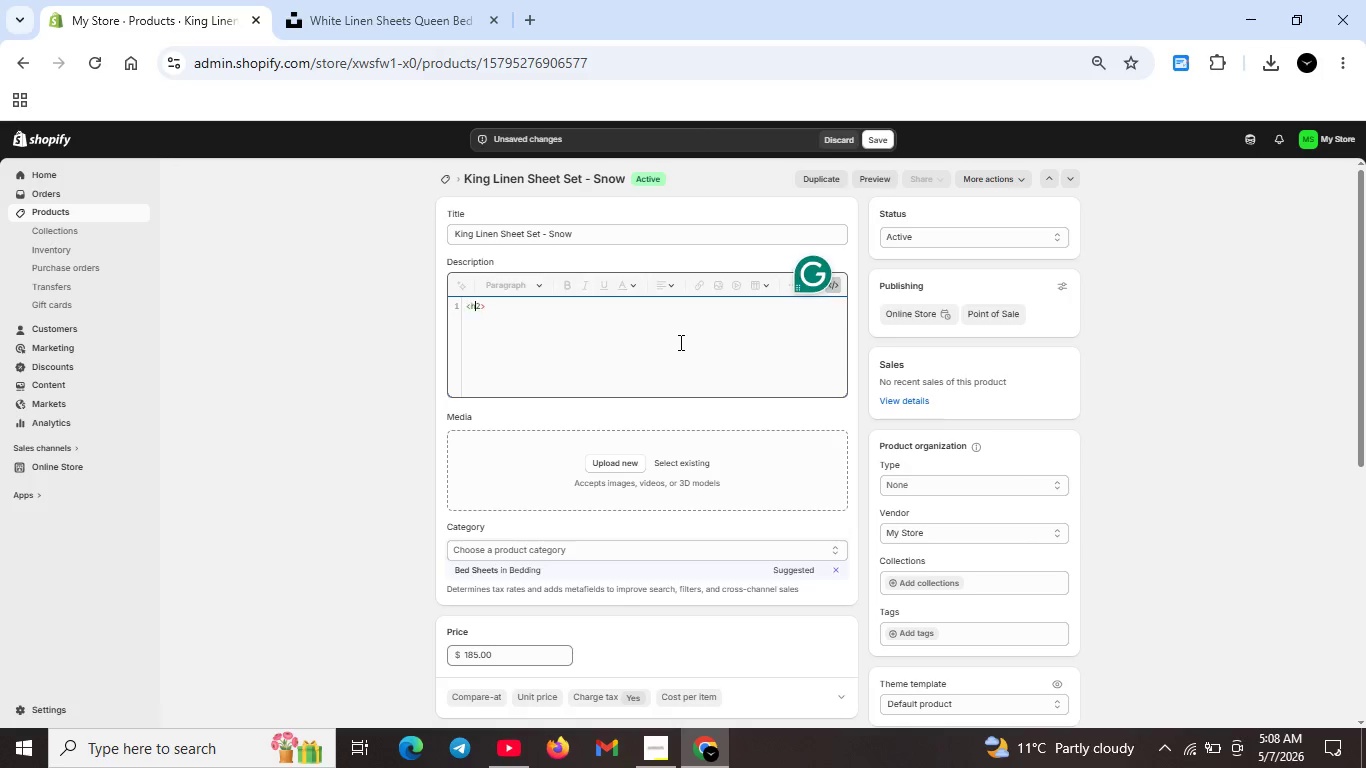 
key(ArrowRight)
 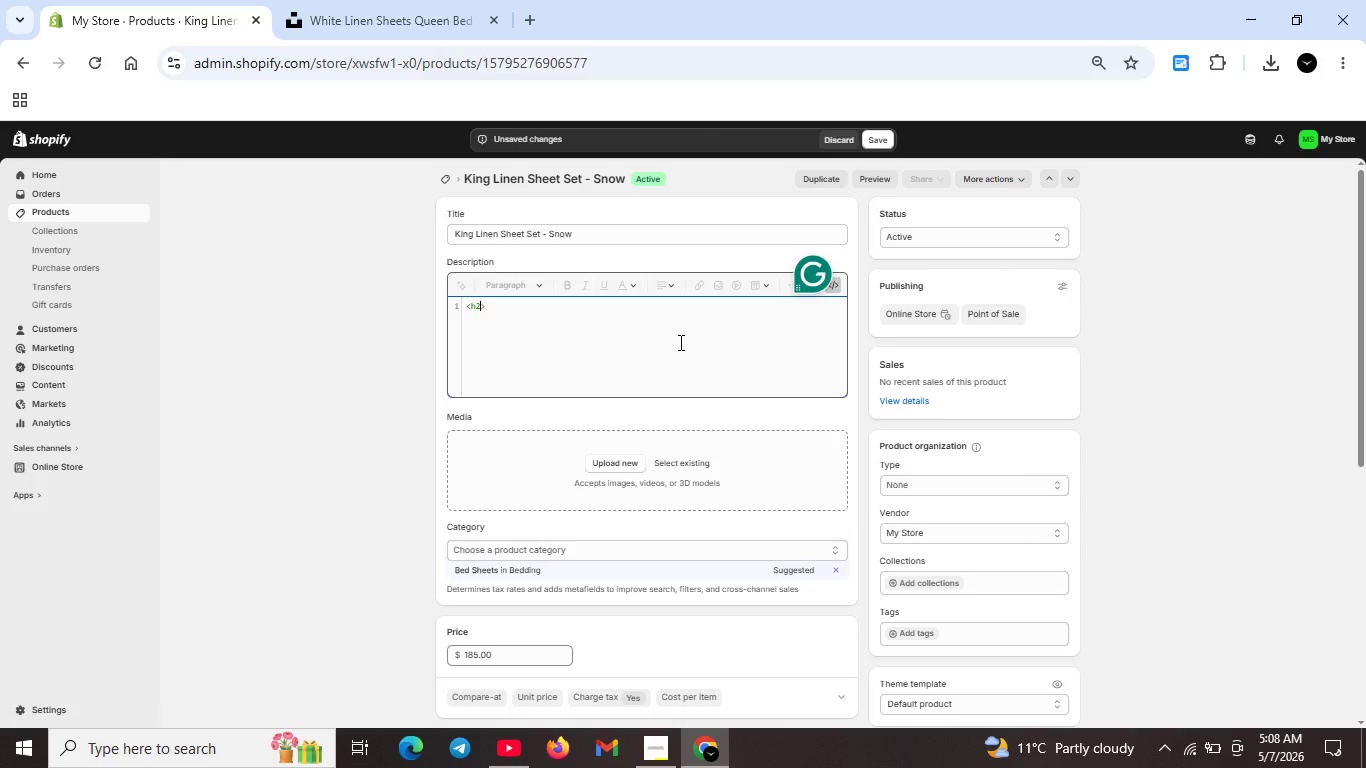 
key(ArrowRight)
 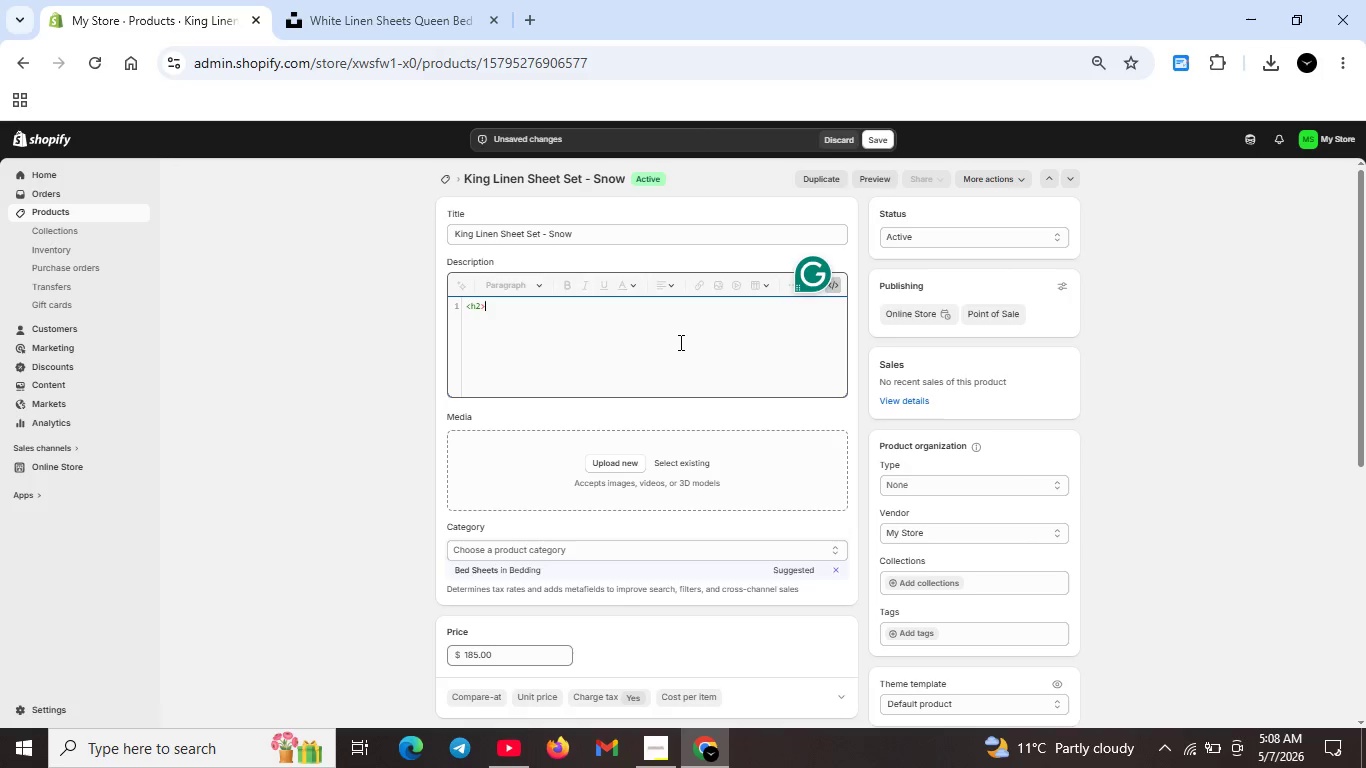 
key(ArrowRight)
 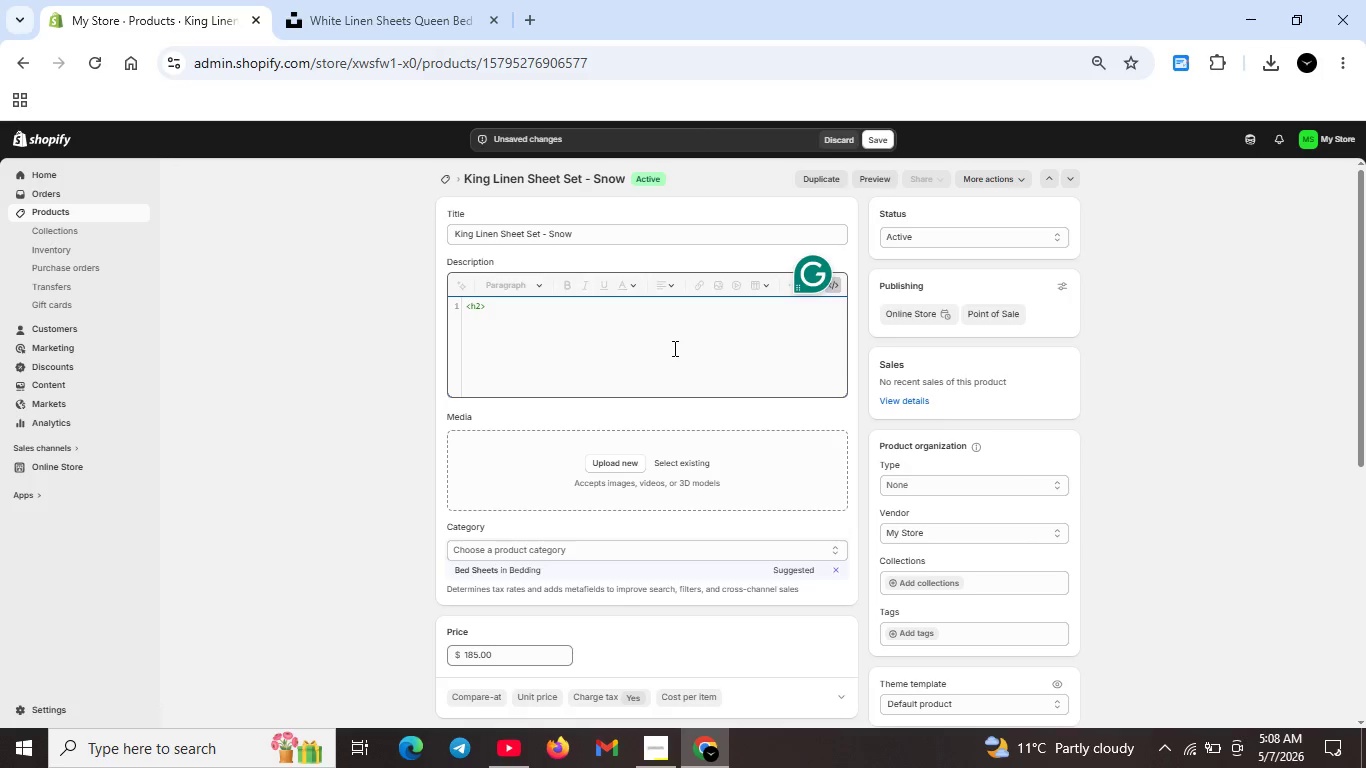 
type(Kimh)
key(Backspace)
type(g Linen Shhet )
 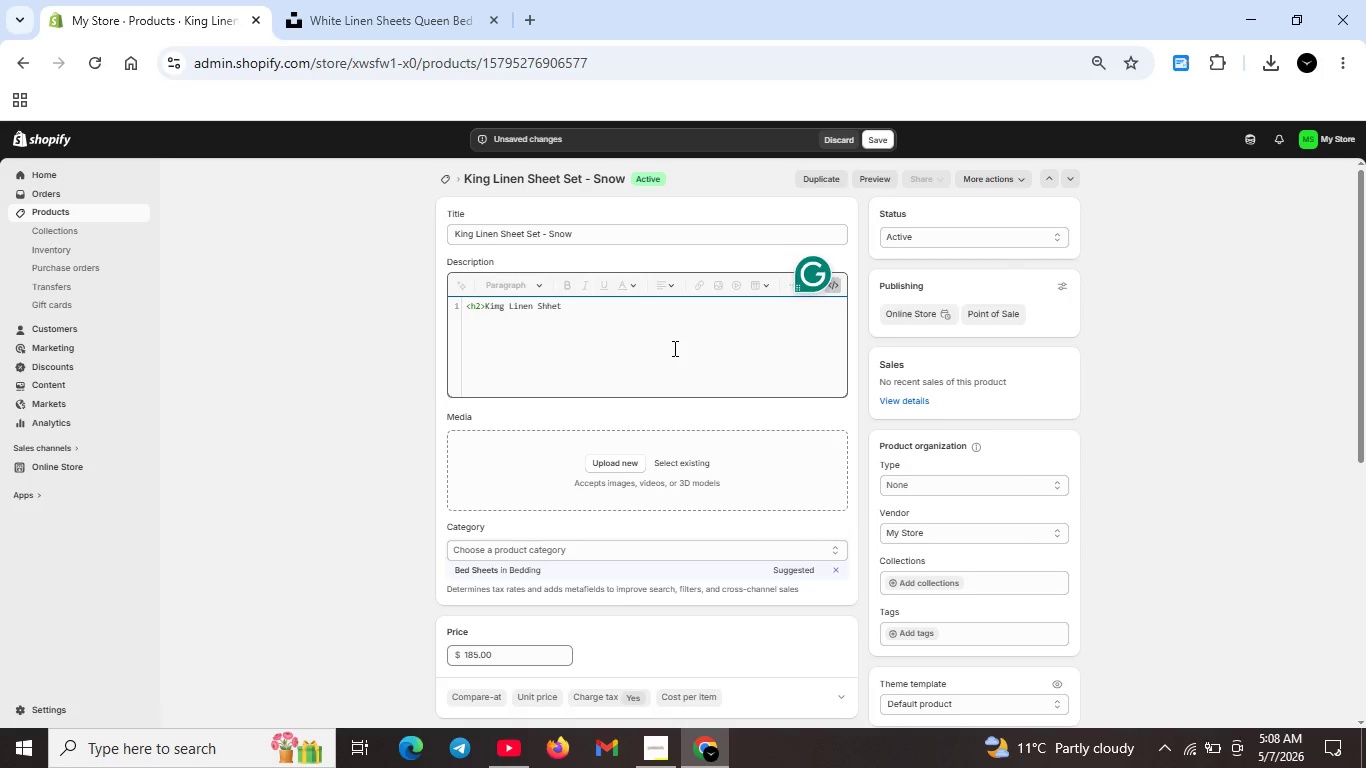 
key(ArrowLeft)
 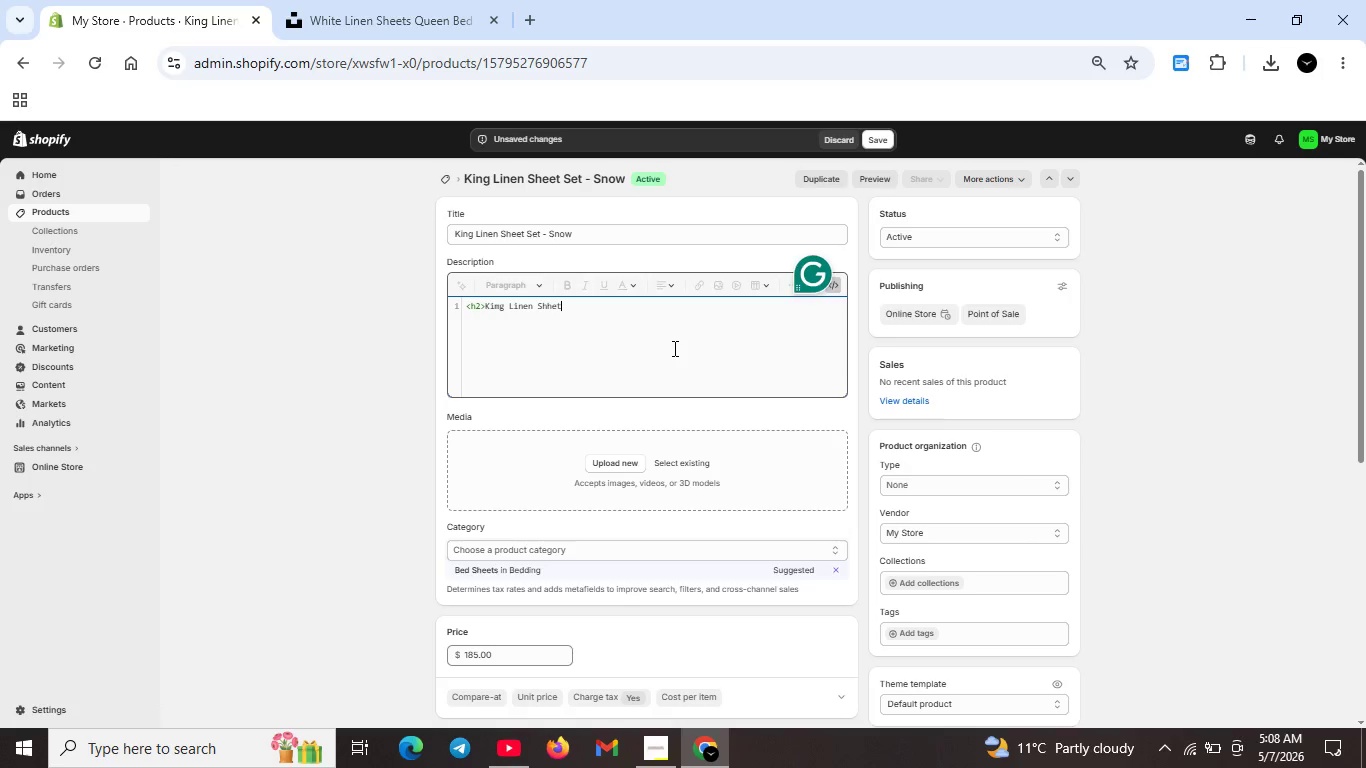 
key(Backspace)
key(Backspace)
key(Backspace)
type(eet Set -Snw)
key(Backspace)
type(ow</h2>)
 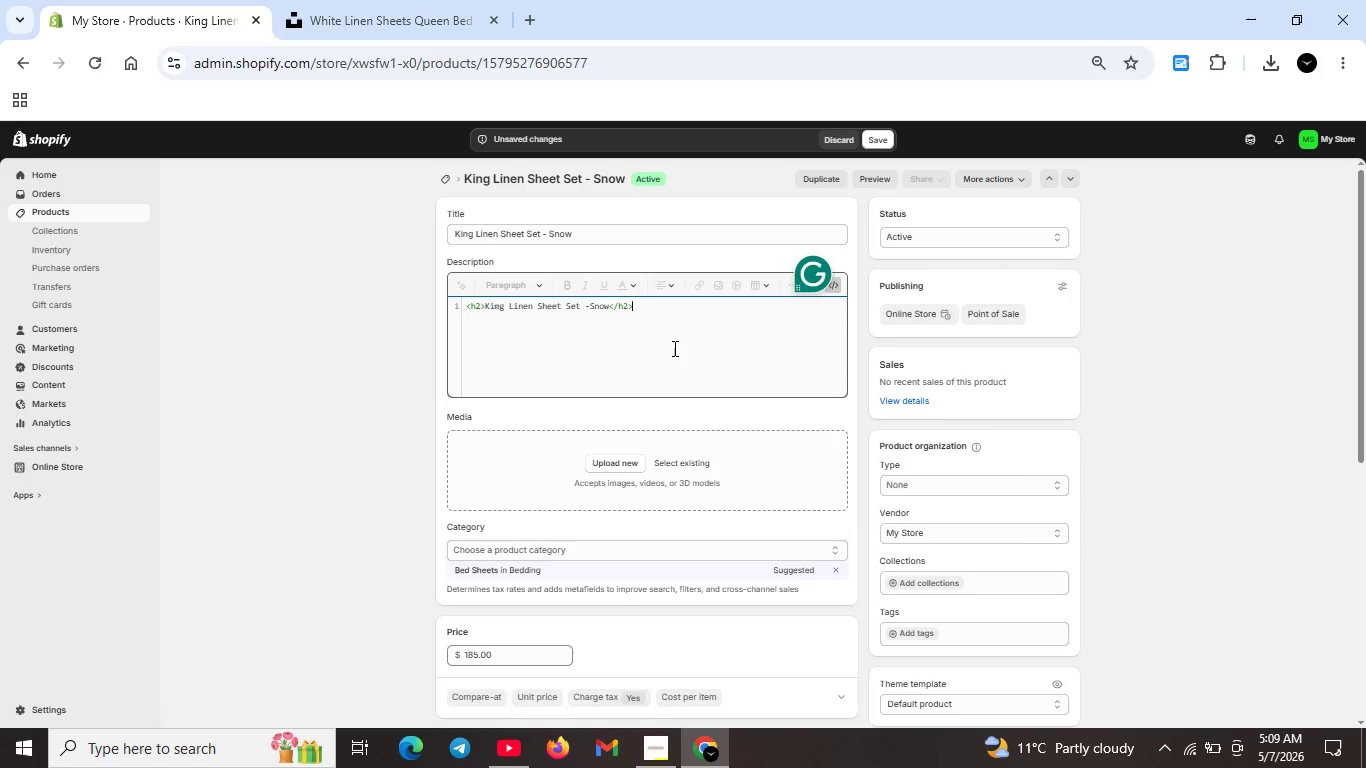 
key(Shift+Enter)
 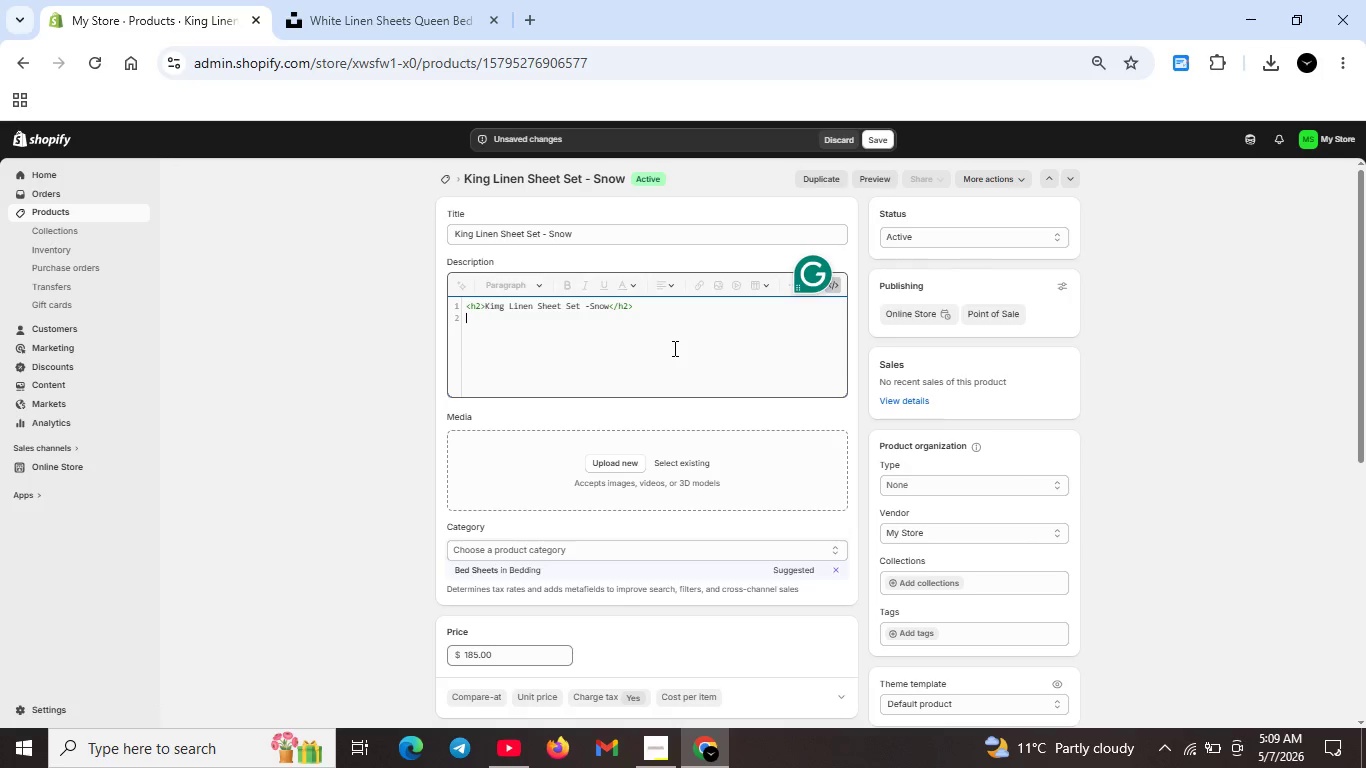 
key(Shift+ShiftRight)
 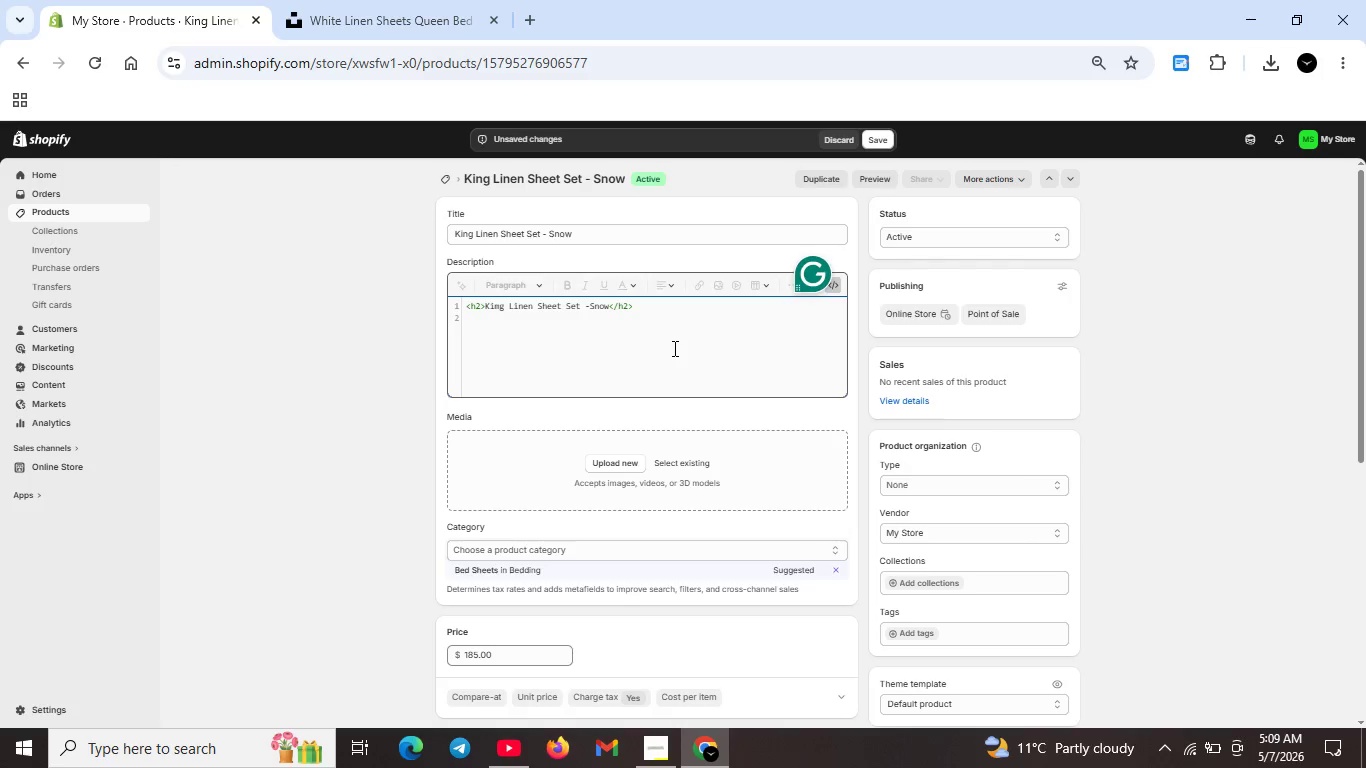 
key(Shift+Comma)
 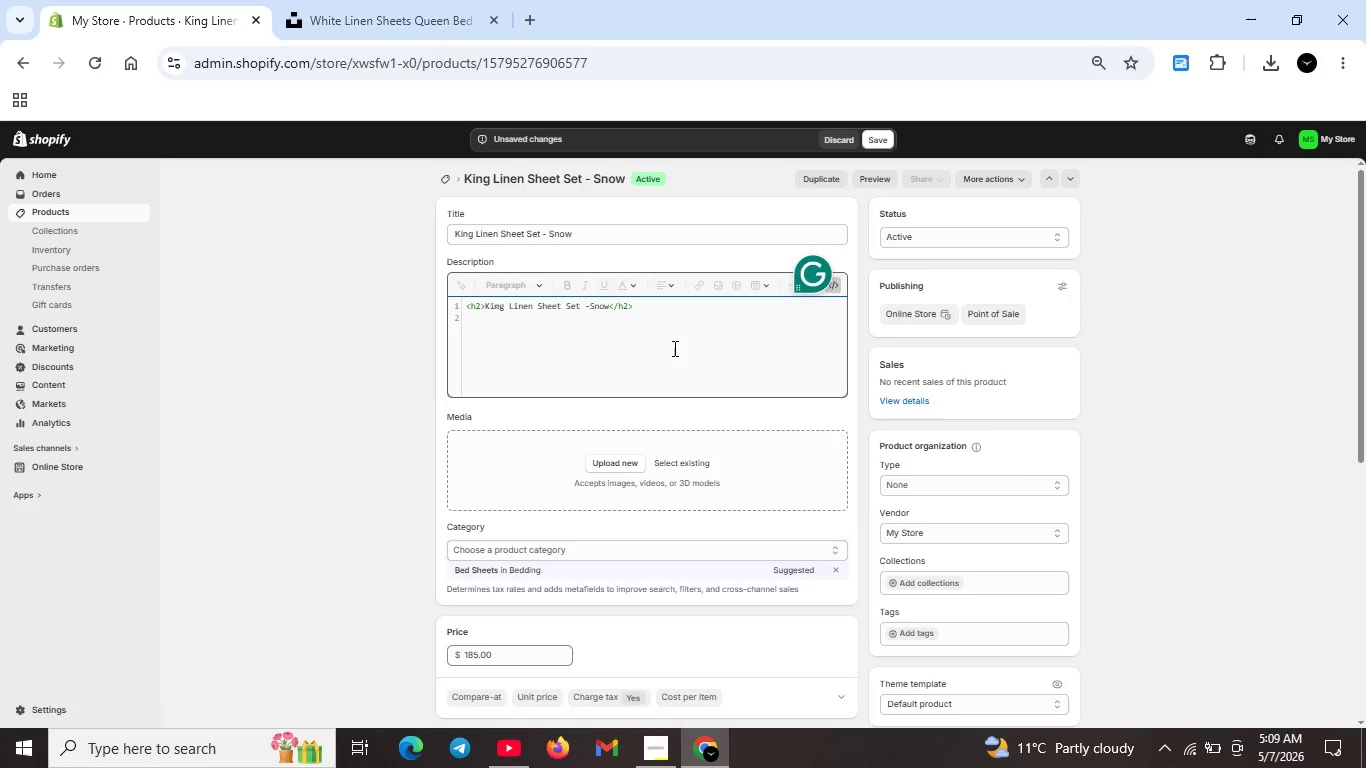 
key(P)
 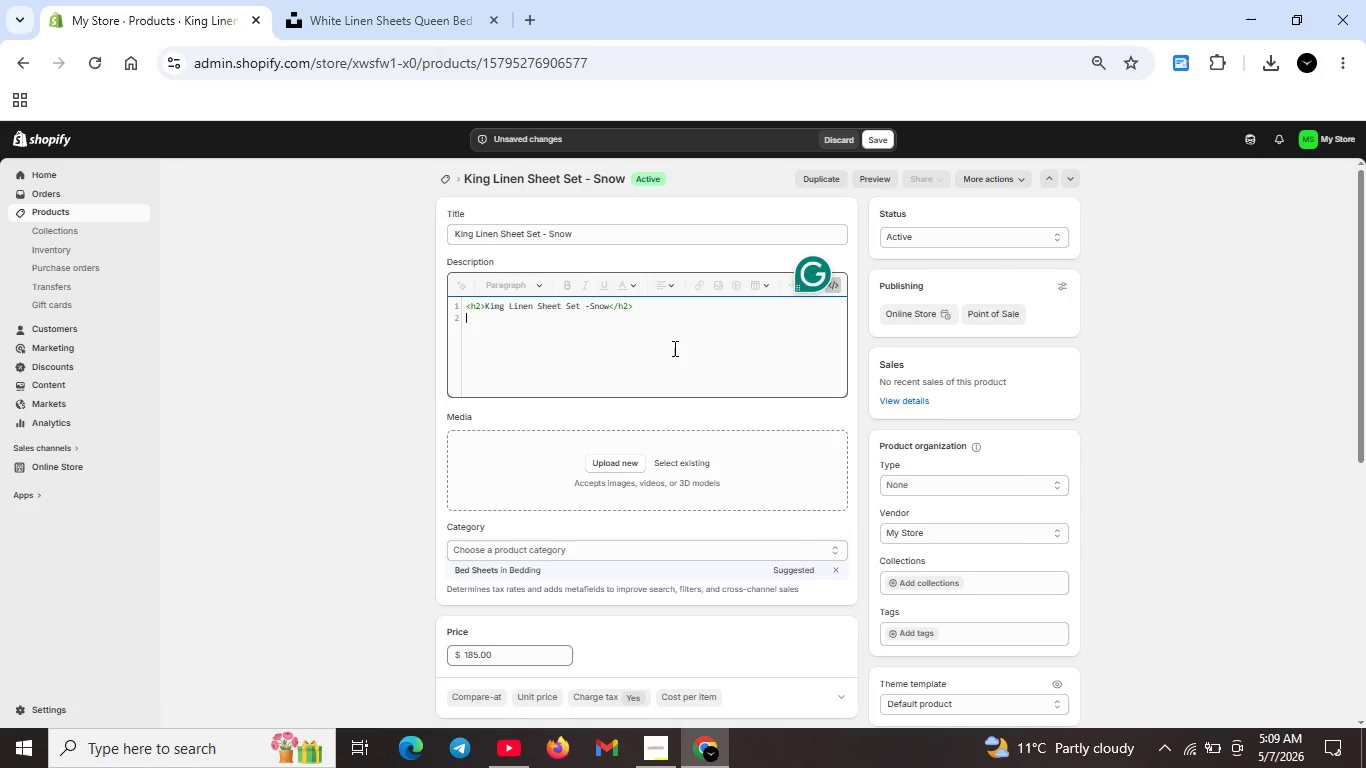 
key(Shift+ShiftRight)
 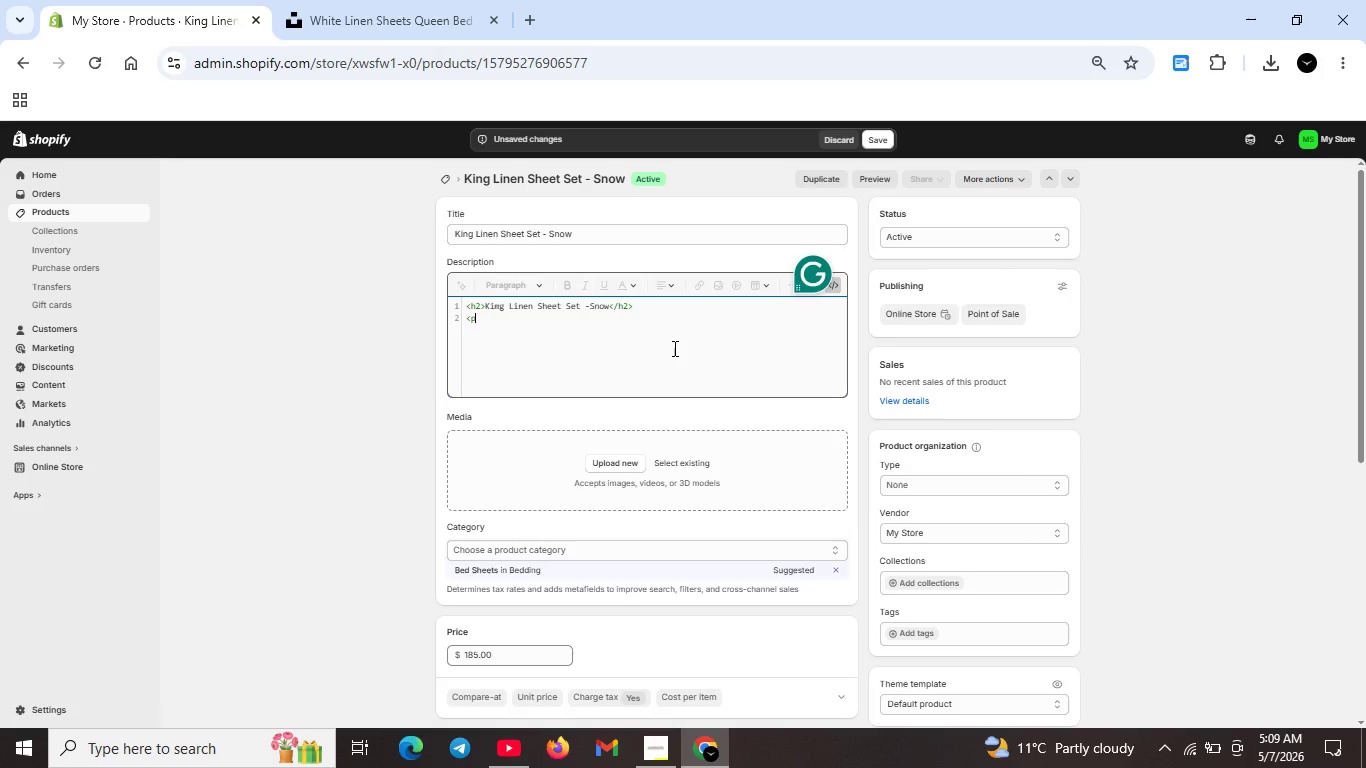 
key(Shift+Period)
 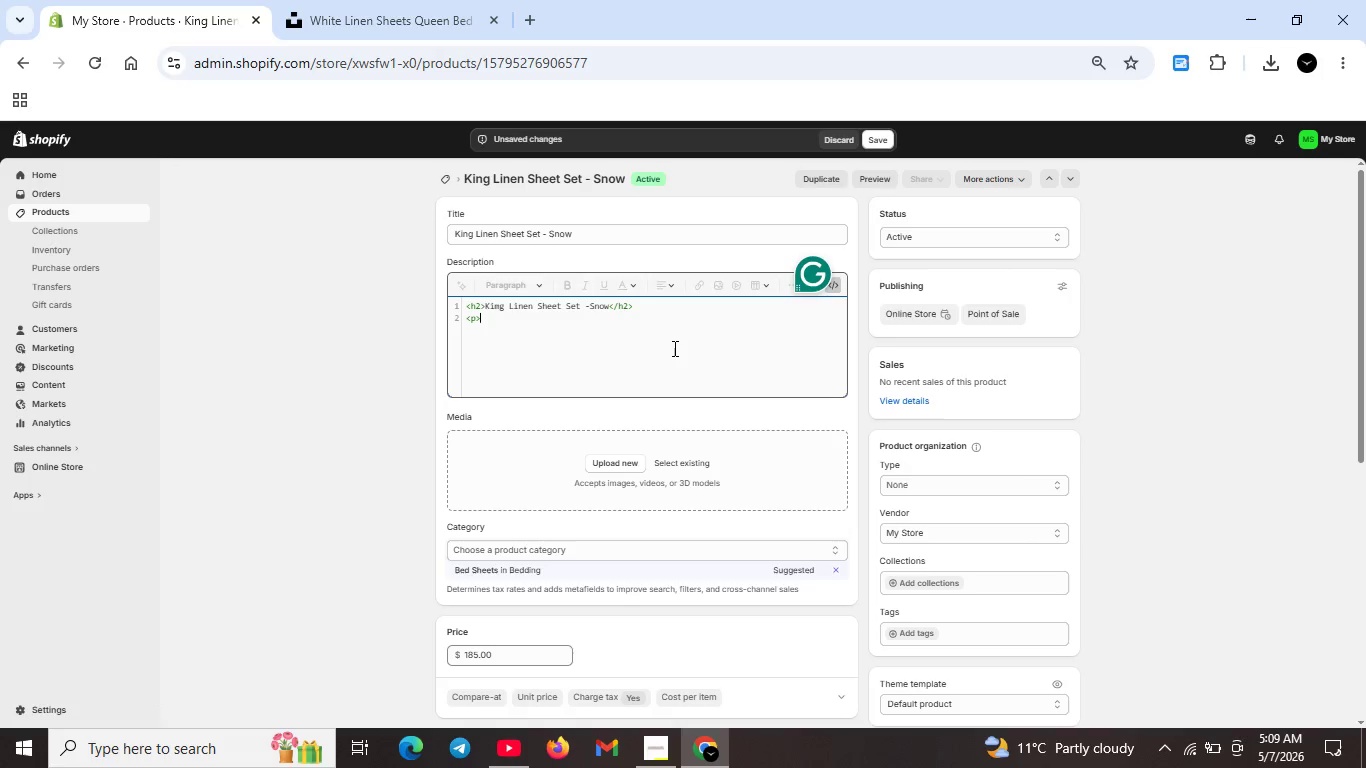 
wait(5.27)
 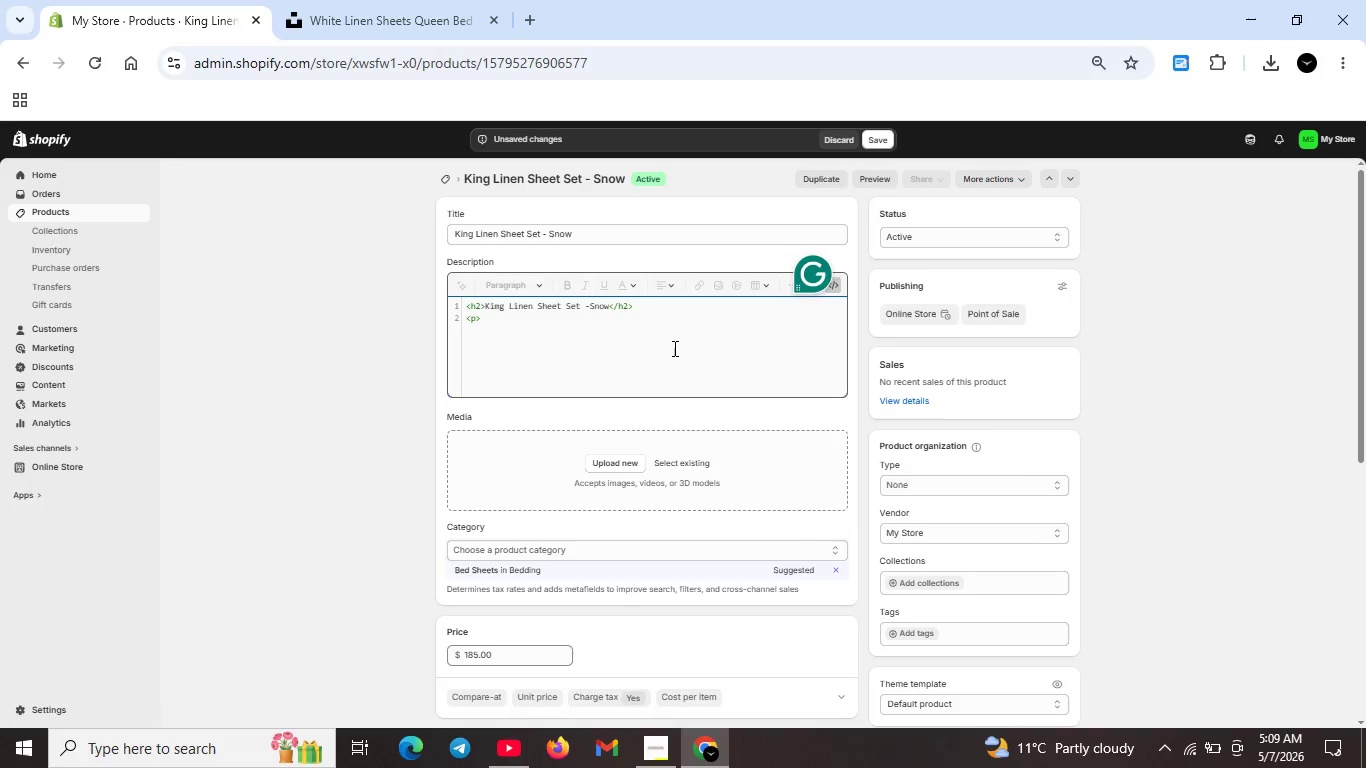 
type(Premium 100% stonewashed linen sheet set i snow whiet)
 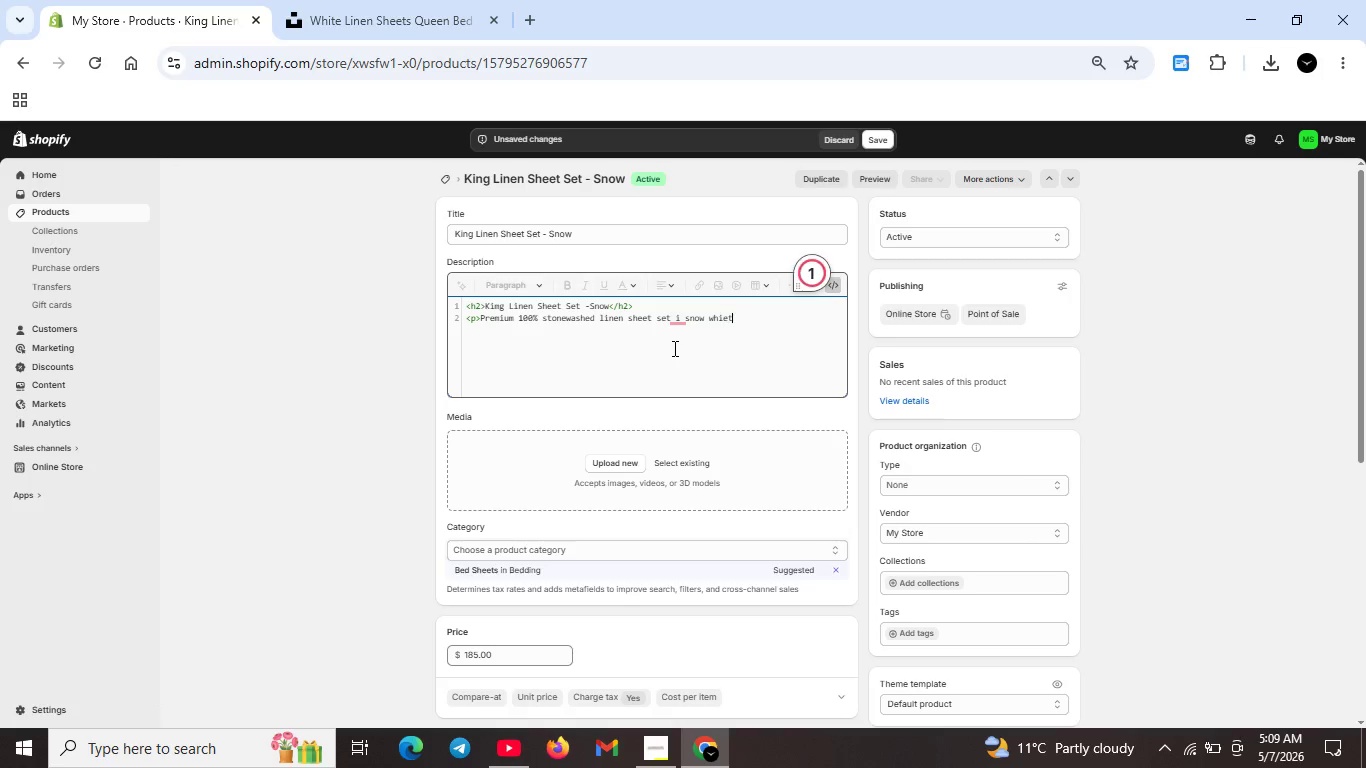 
key(Backspace)
 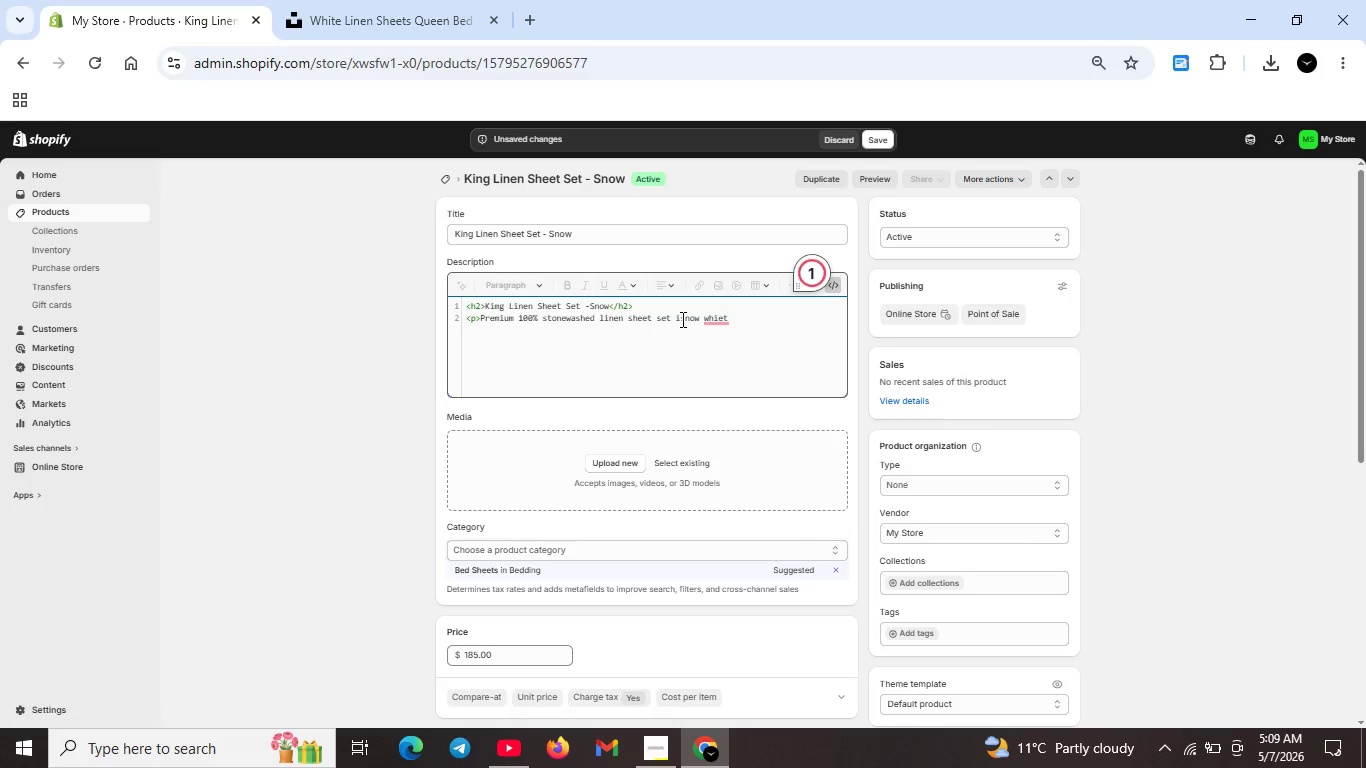 
key(N)
 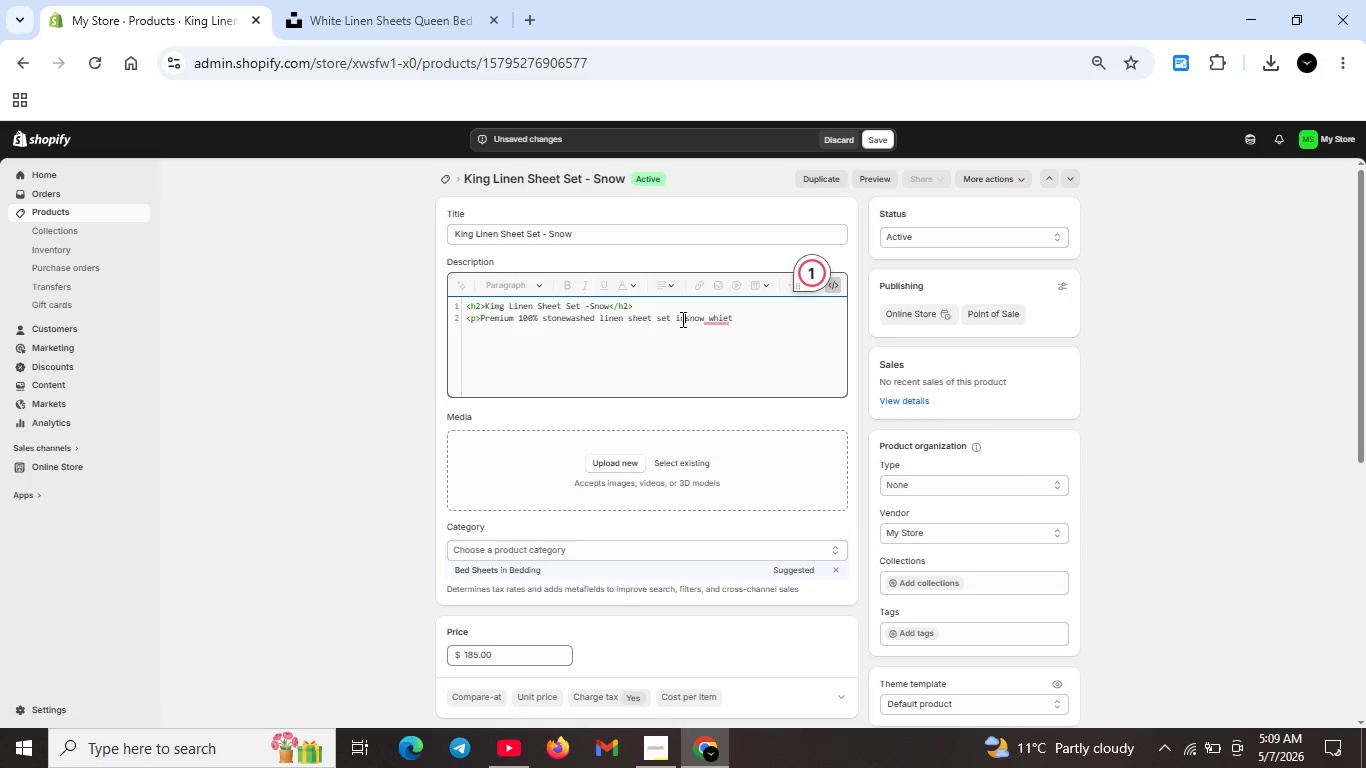 
key(Space)
 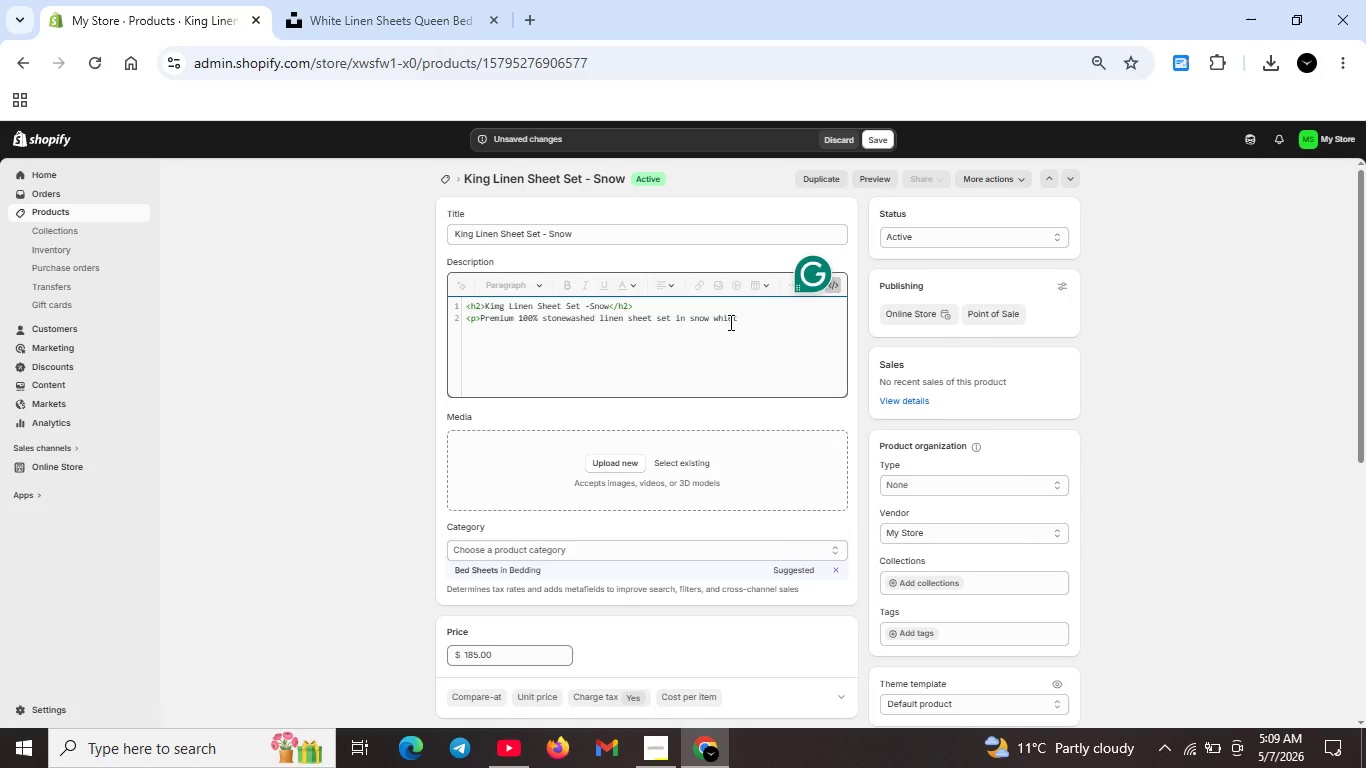 
left_click([736, 320])
 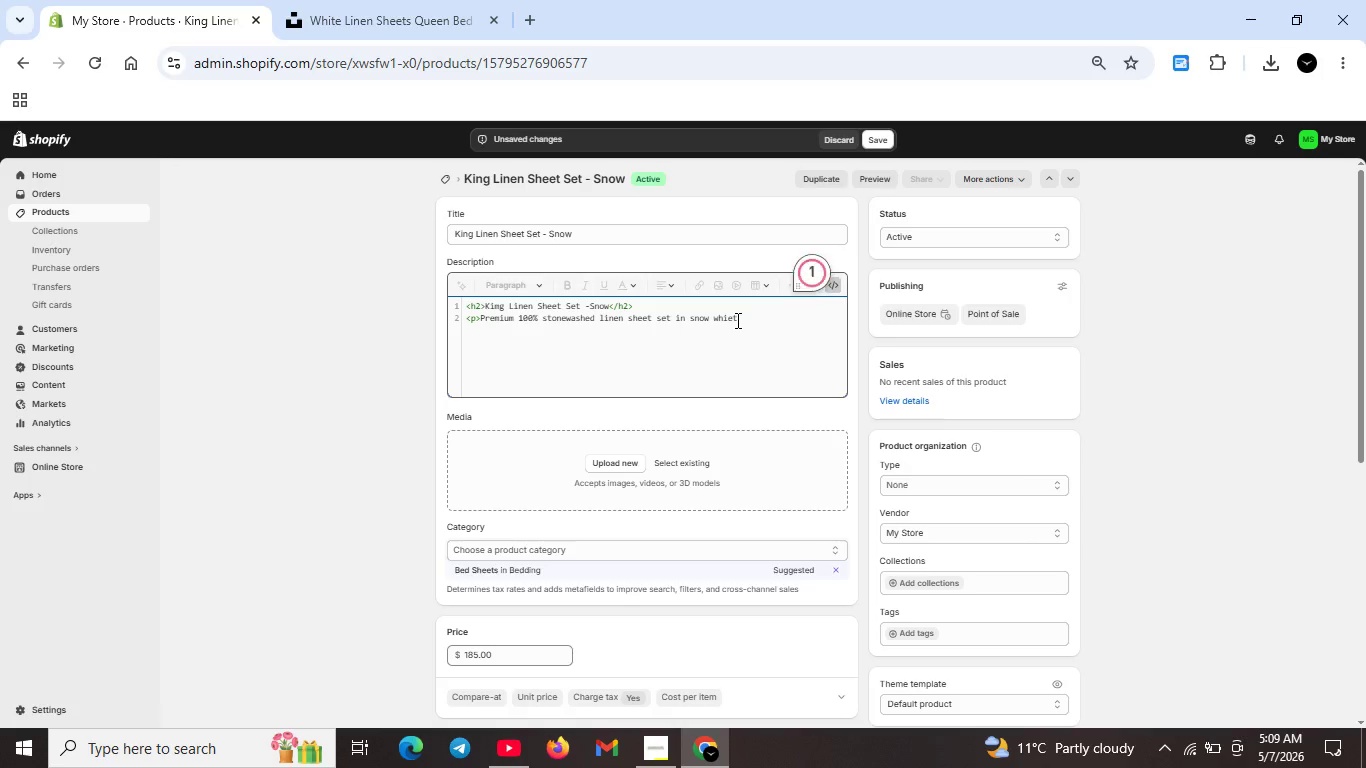 
key(Backspace)
 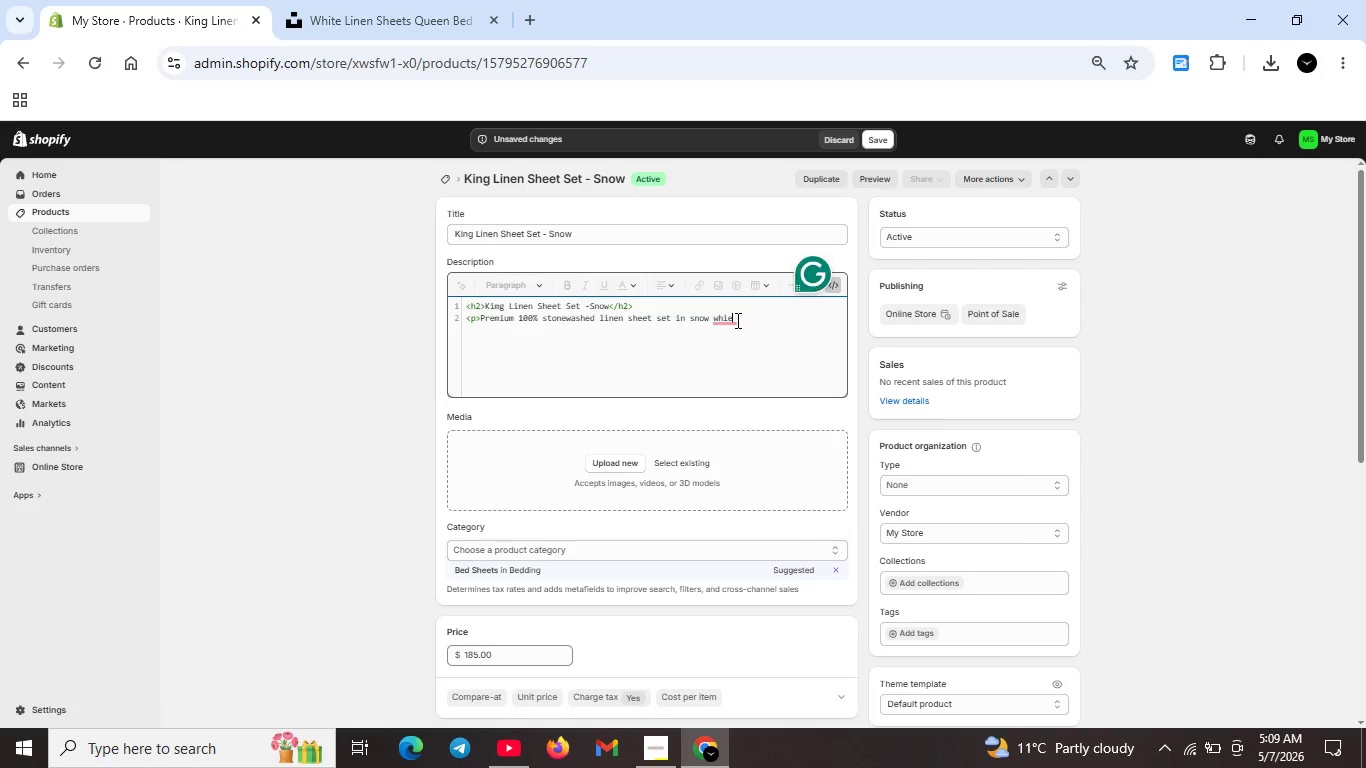 
key(Backspace)
 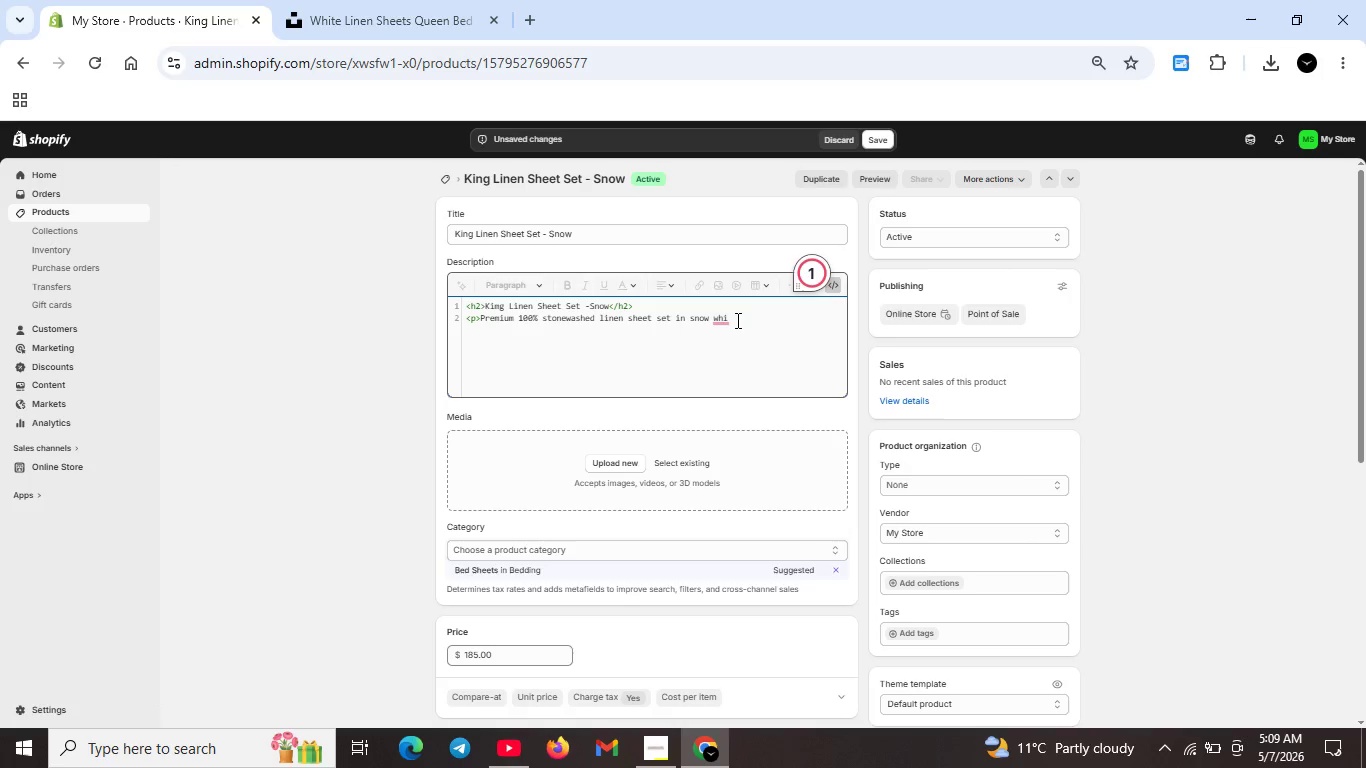 
wait(5.01)
 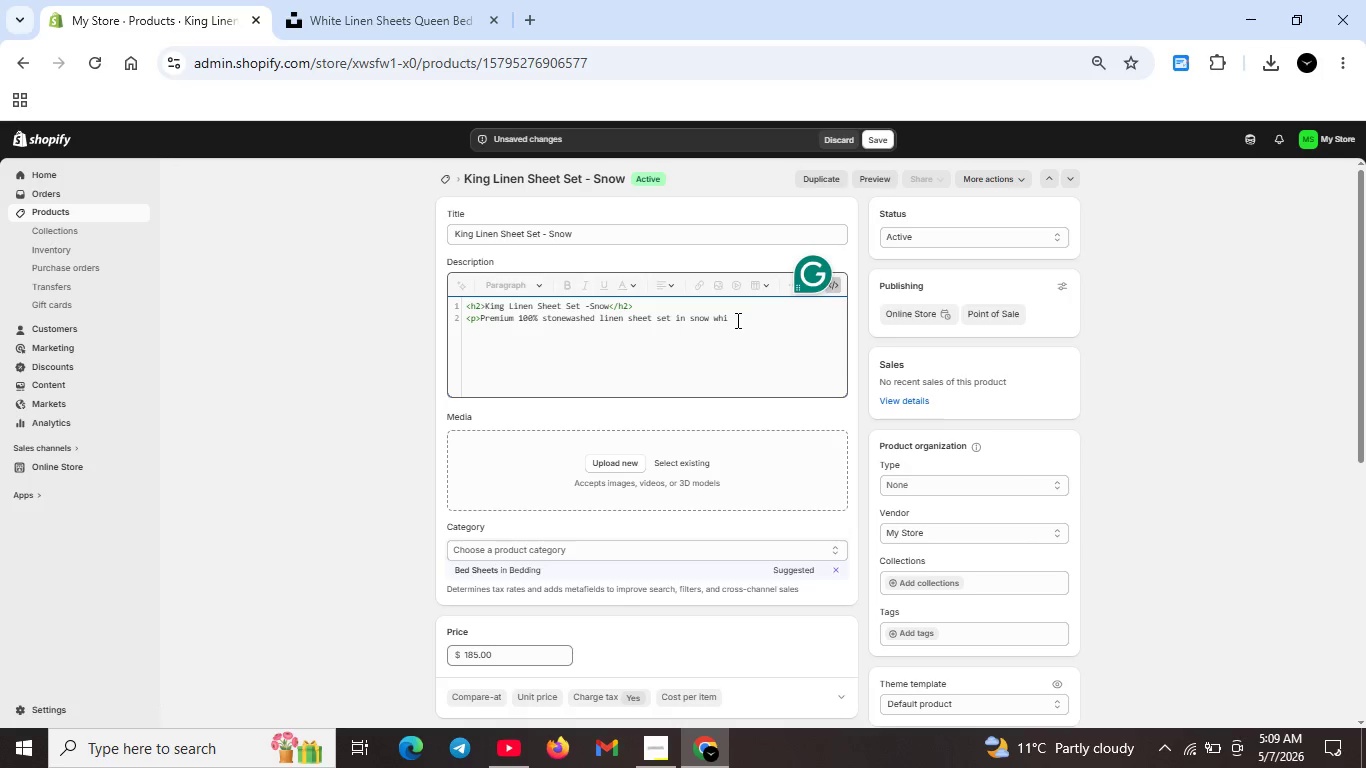 
key(Backspace)
type(ite. Breathable, moisture-wicking and nar)
key(Backspace)
type(turaly temprature-regulatin for year-round comfort. Includes flast)
key(Backspace)
key(Backspace)
type(t sheet, fitted sheet, ad)
key(Backspace)
type(nd tw king pillow cases.</p>)
 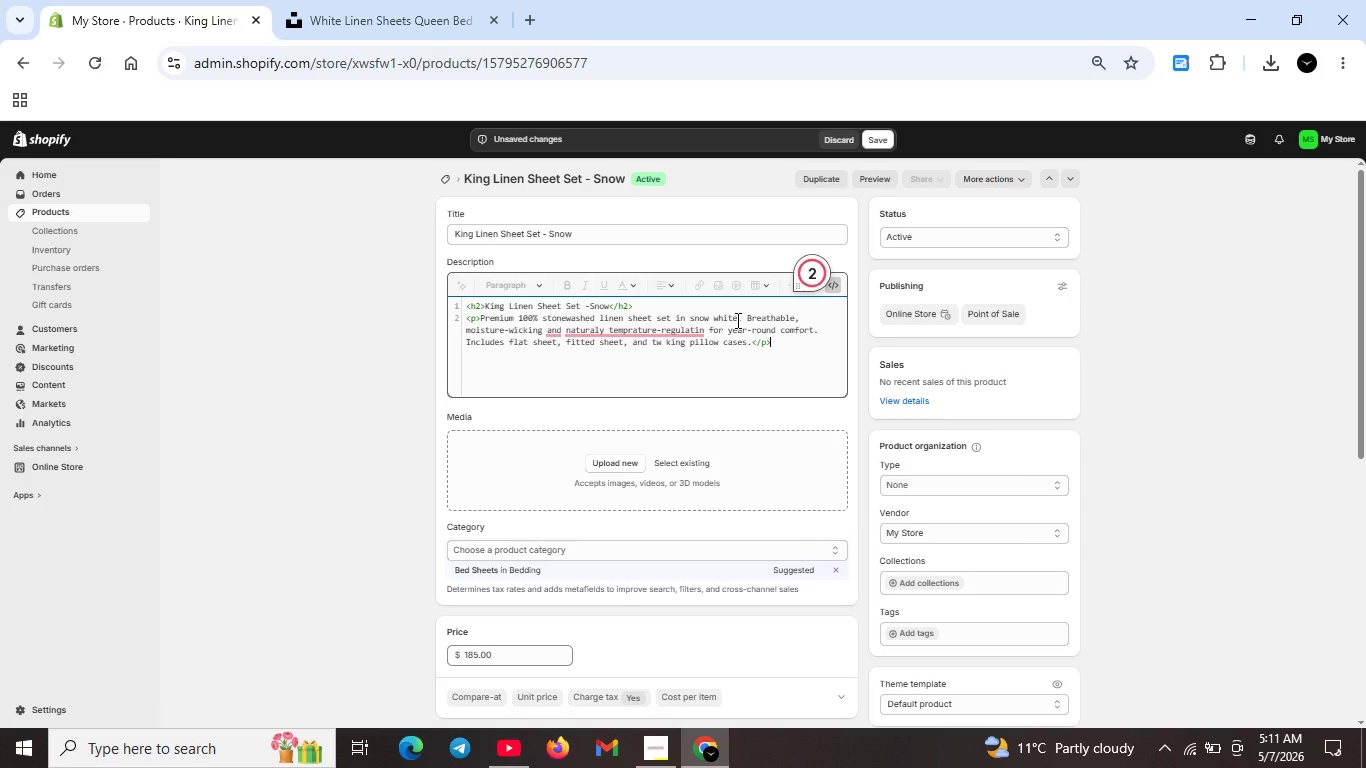 
wait(5.19)
 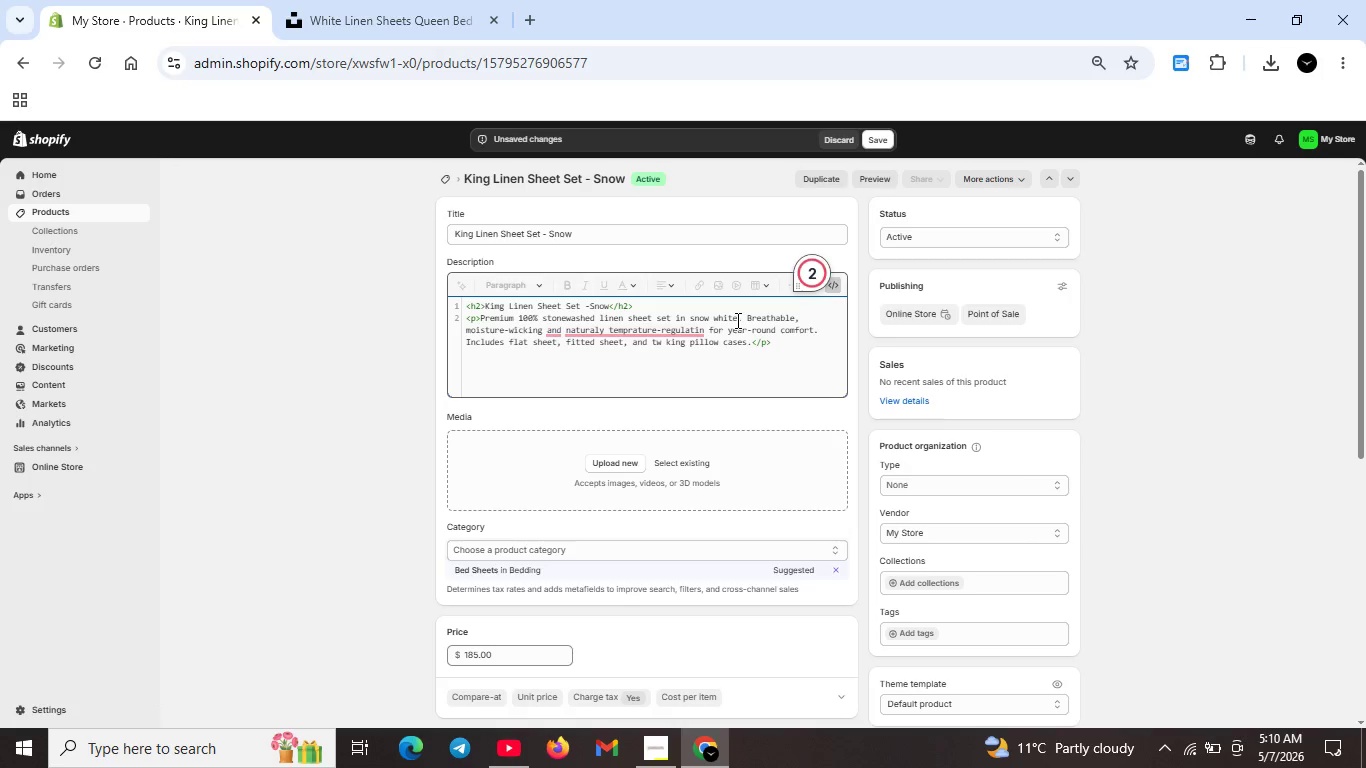 
left_click([654, 334])
 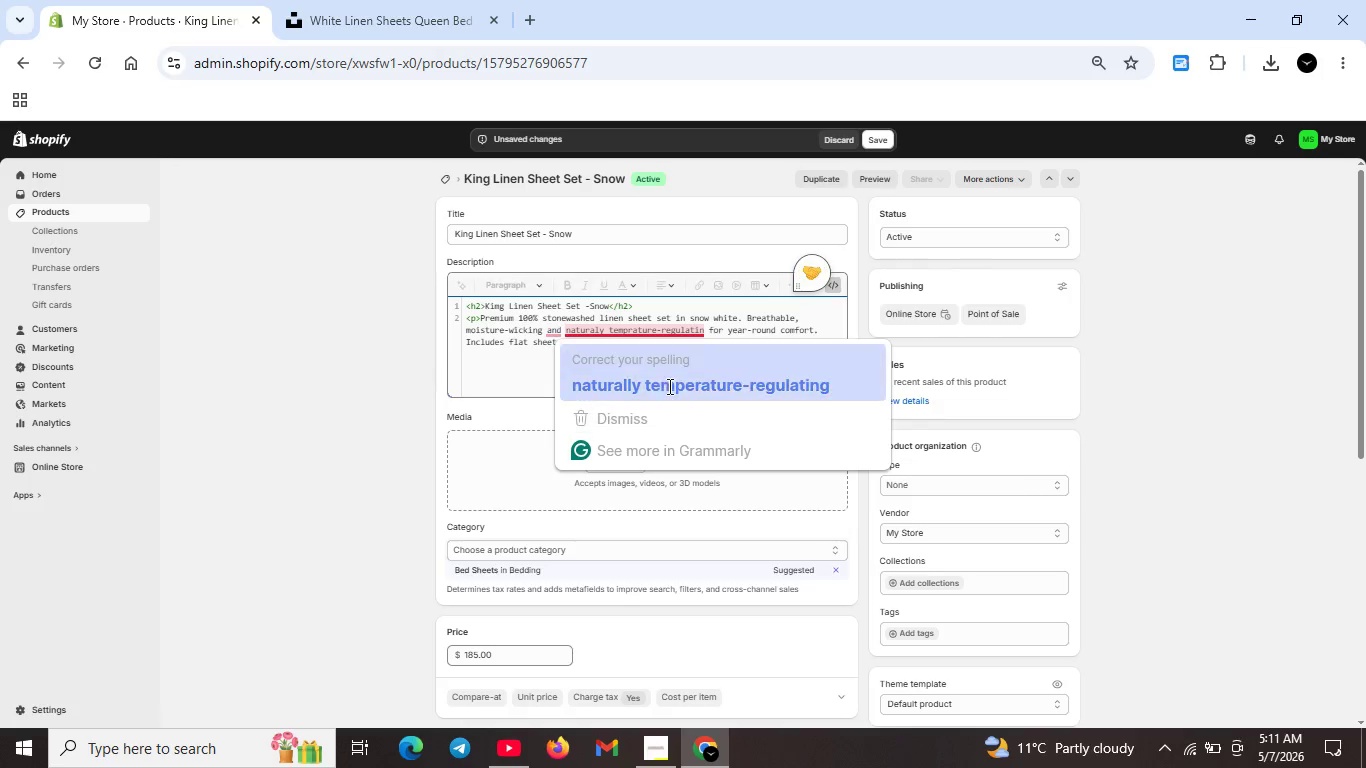 
left_click([668, 386])
 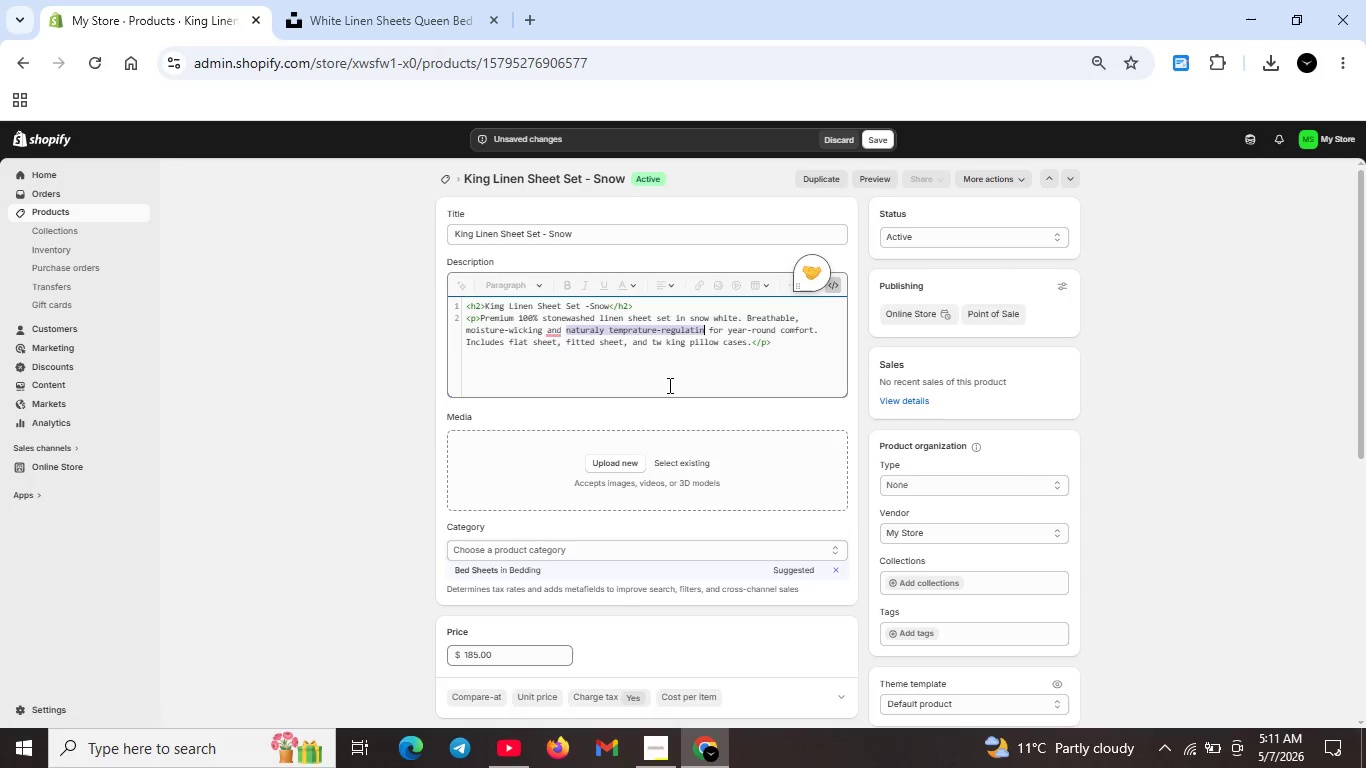 
key(Unknown)
 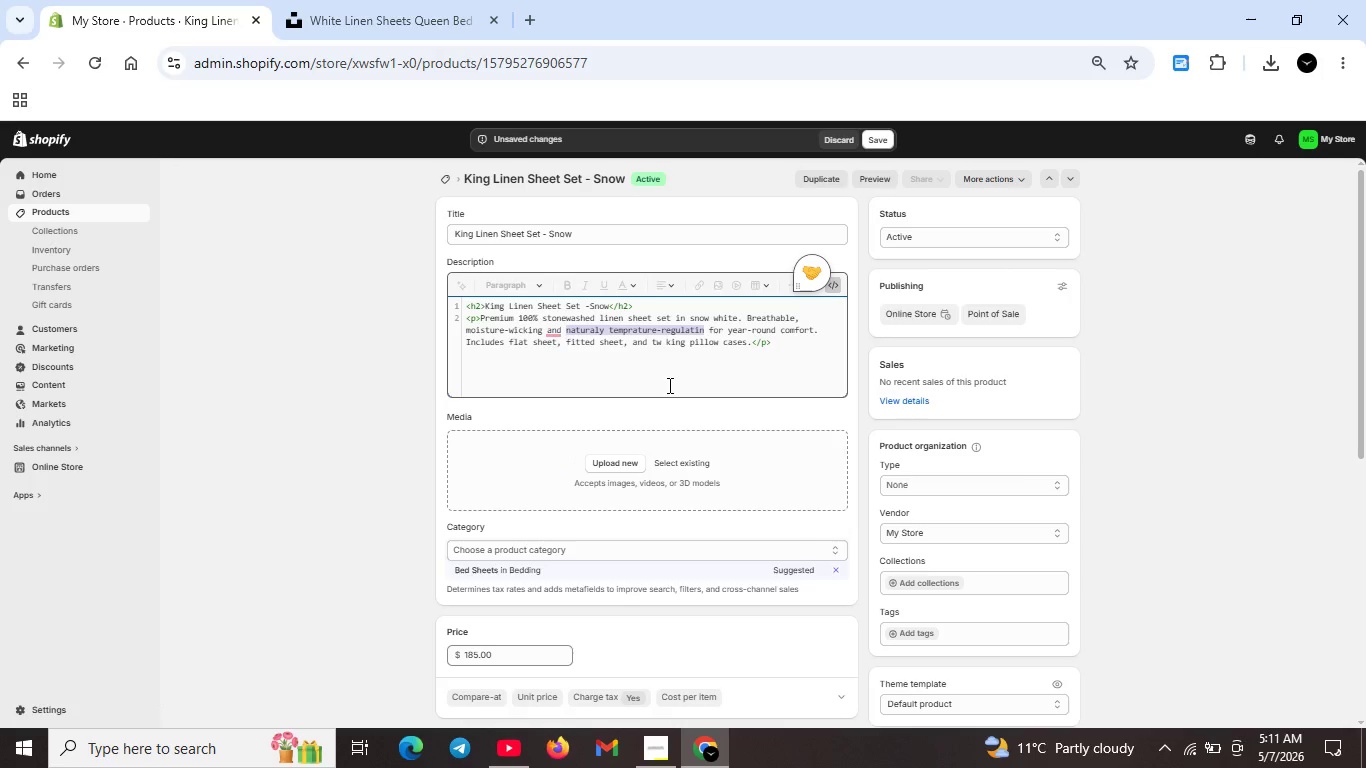 
key(Unknown)
 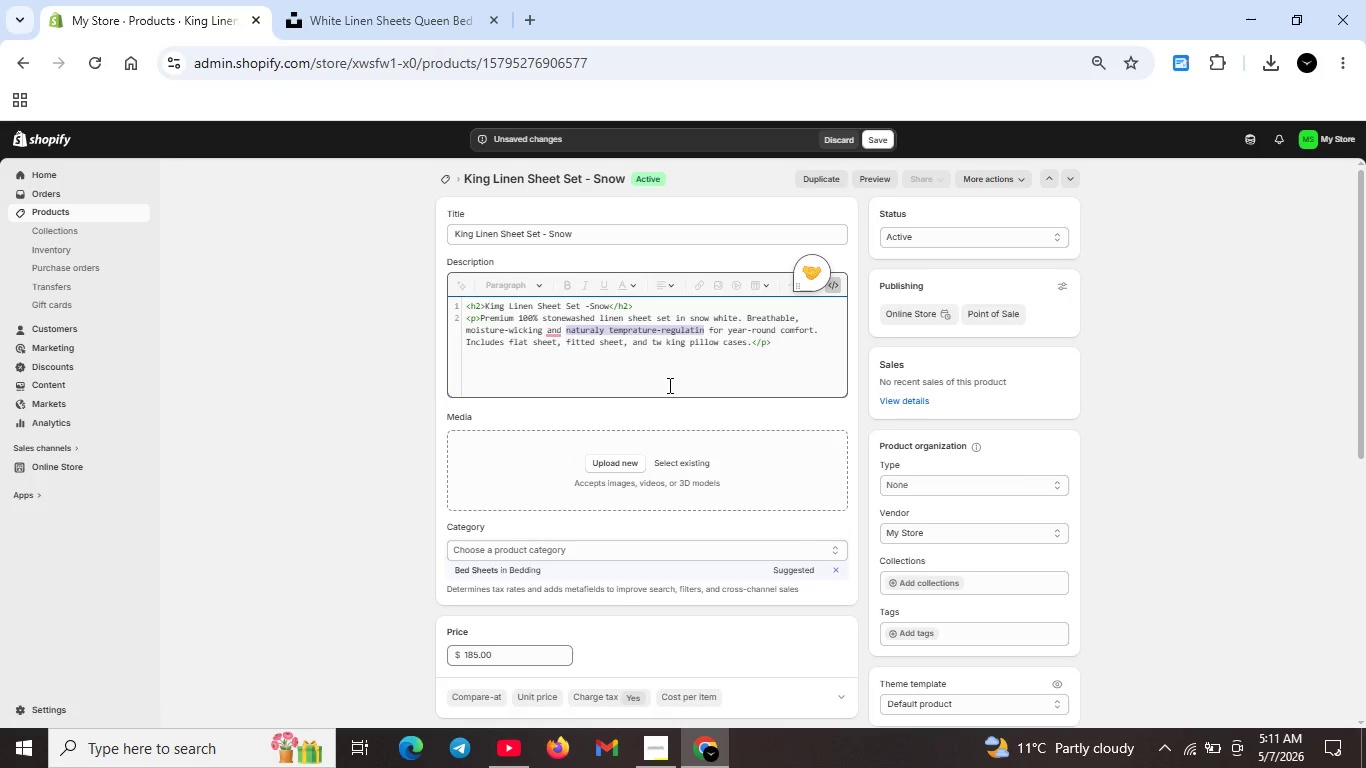 
key(Unknown)
 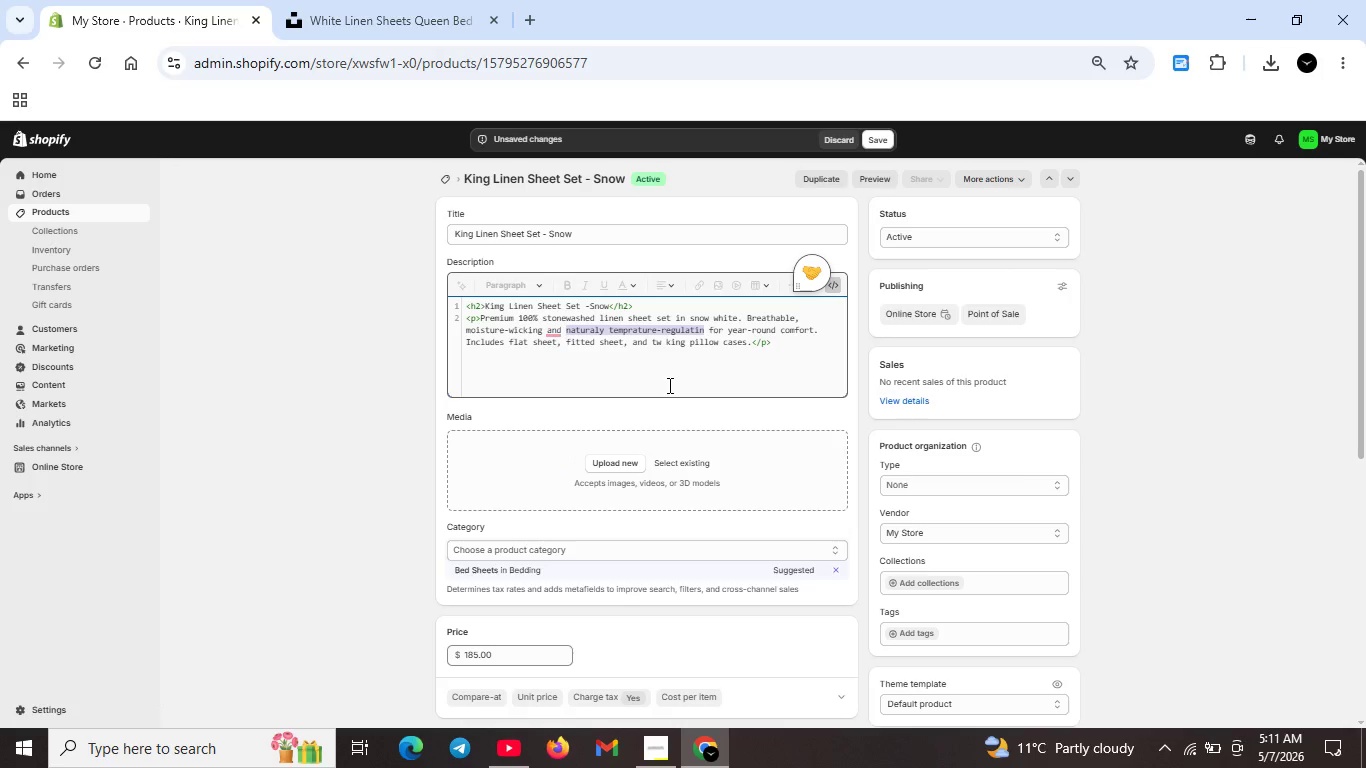 
key(Unknown)
 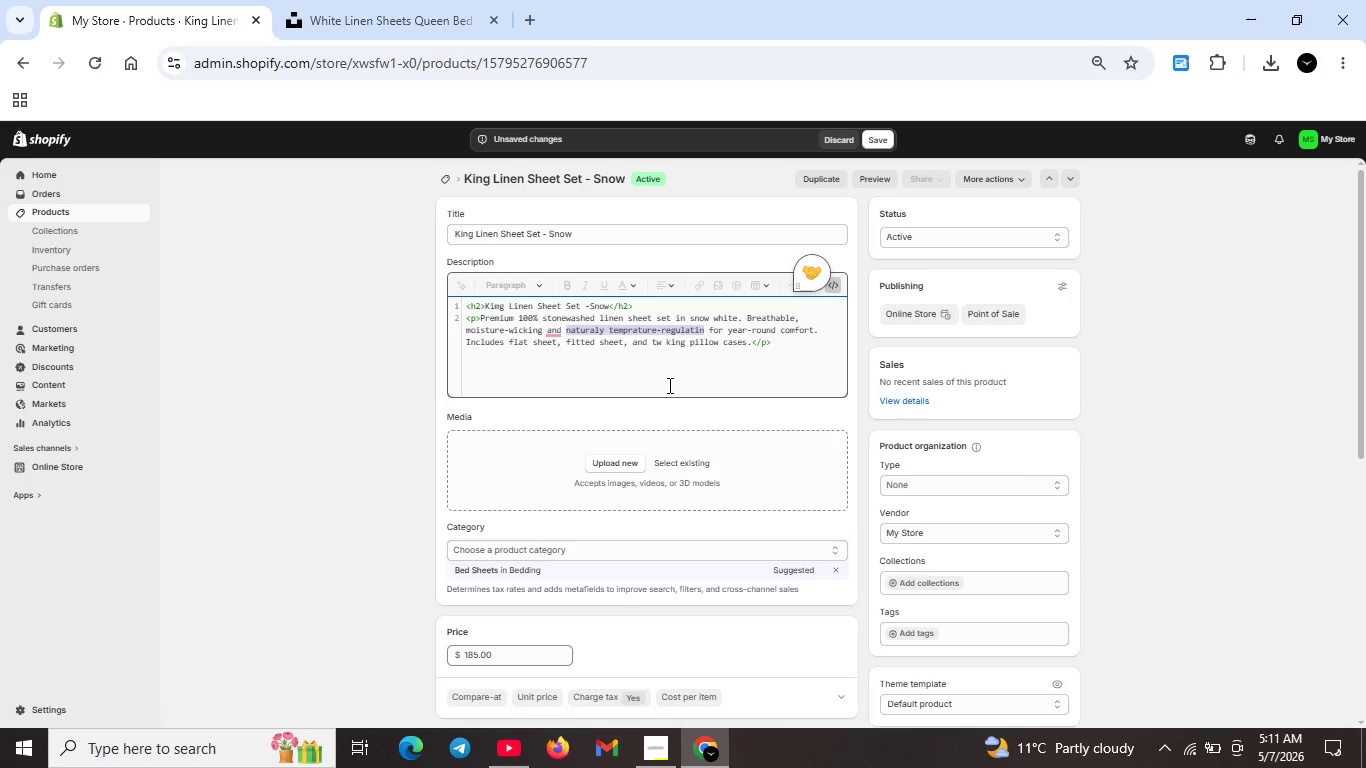 
key(Unknown)
 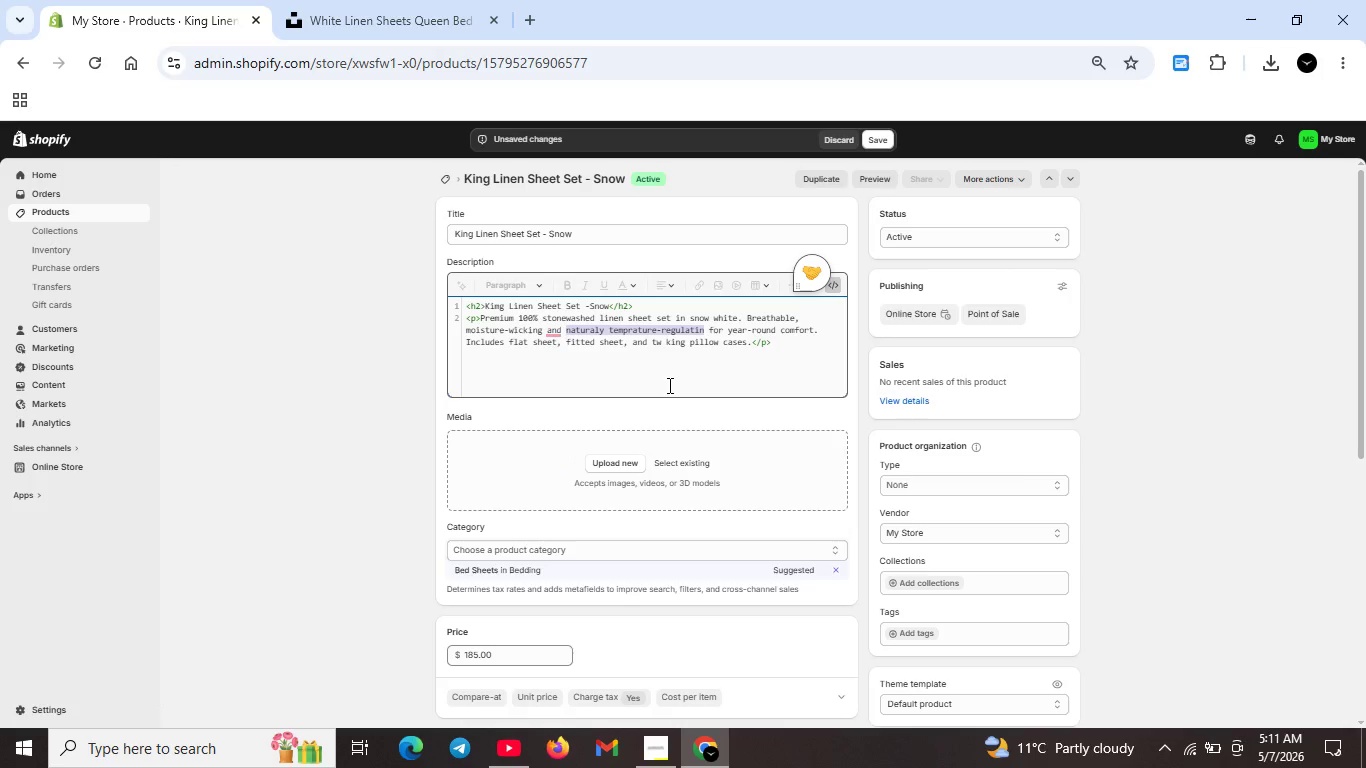 
key(Unknown)
 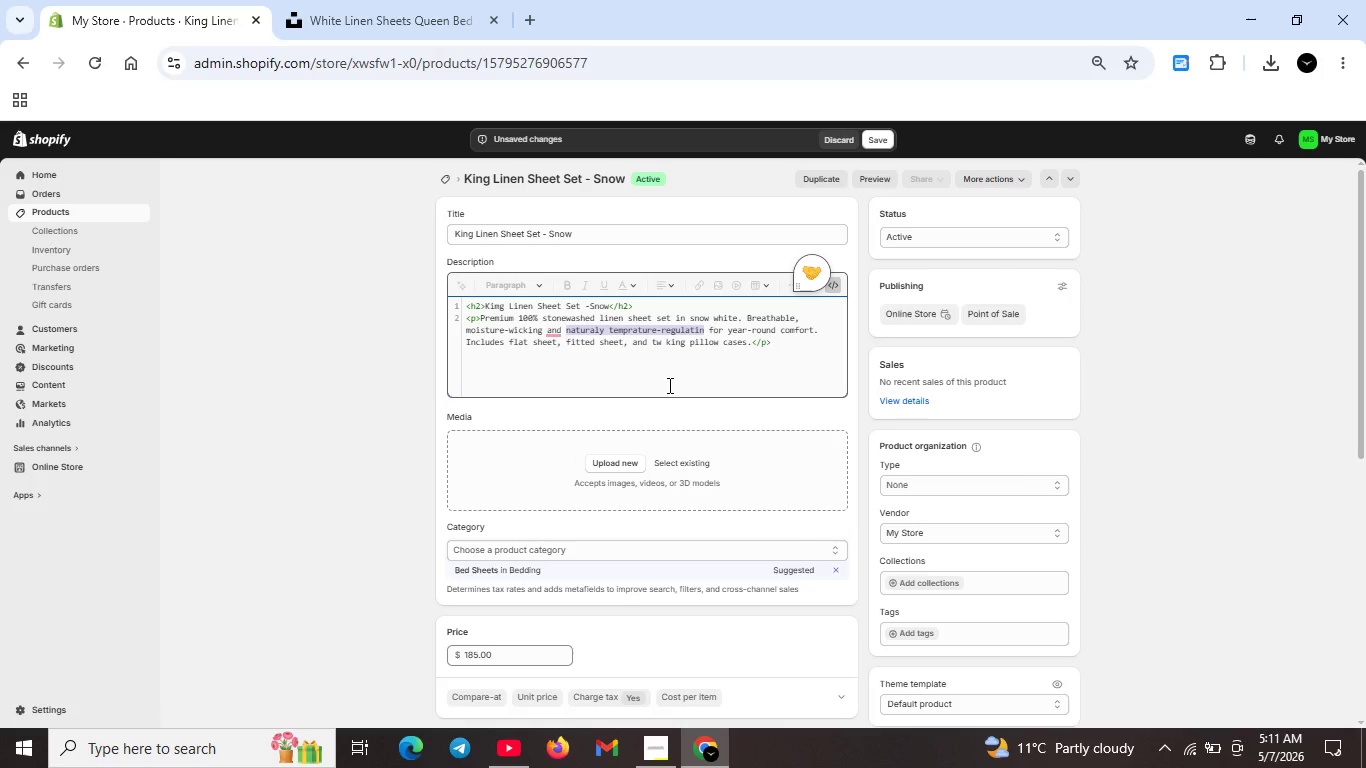 
key(Unknown)
 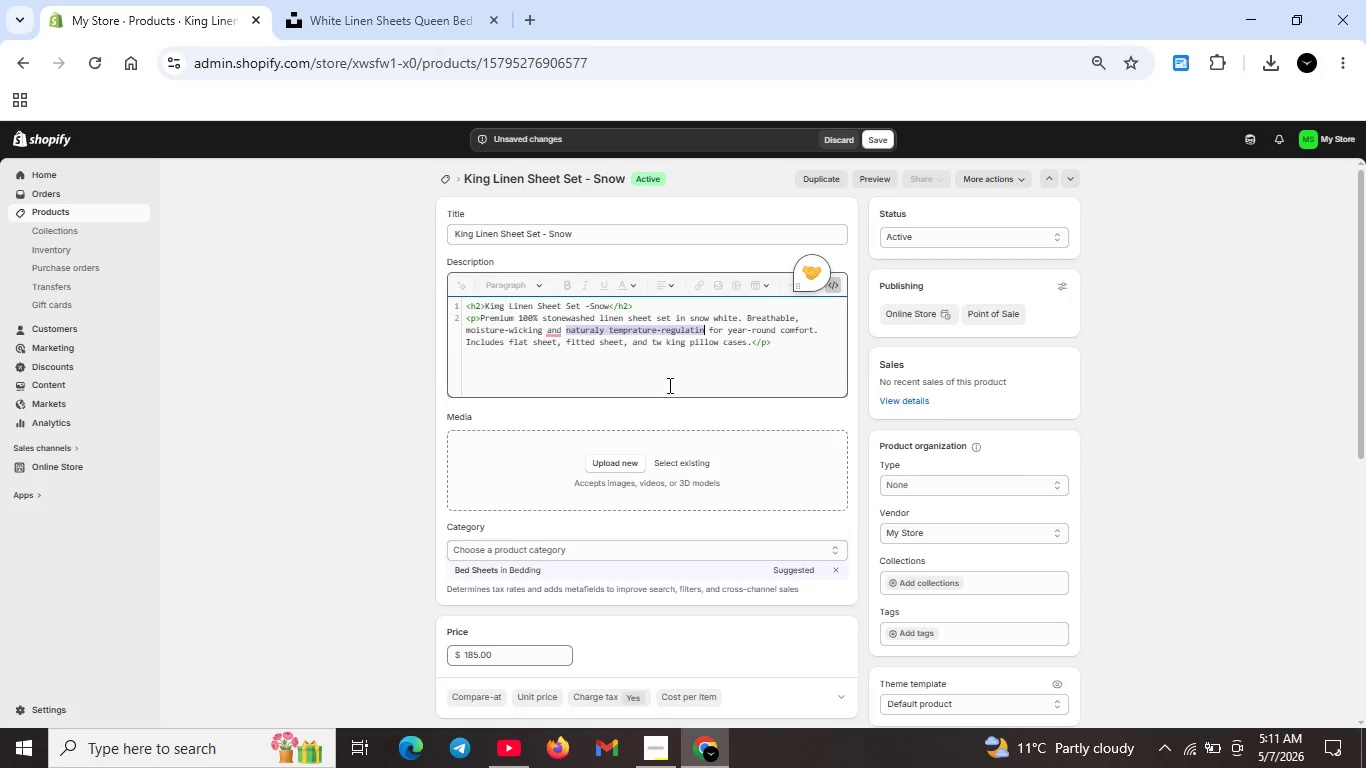 
key(Unknown)
 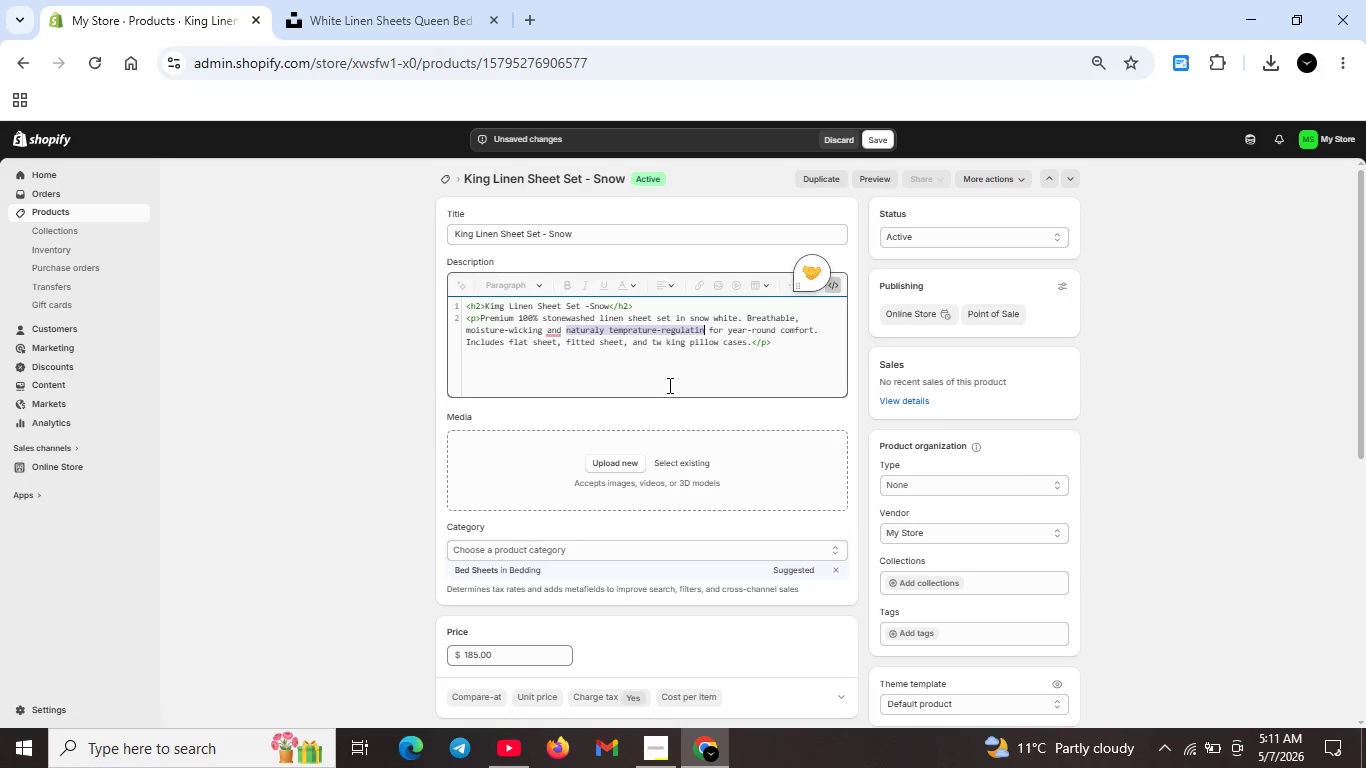 
key(Unknown)
 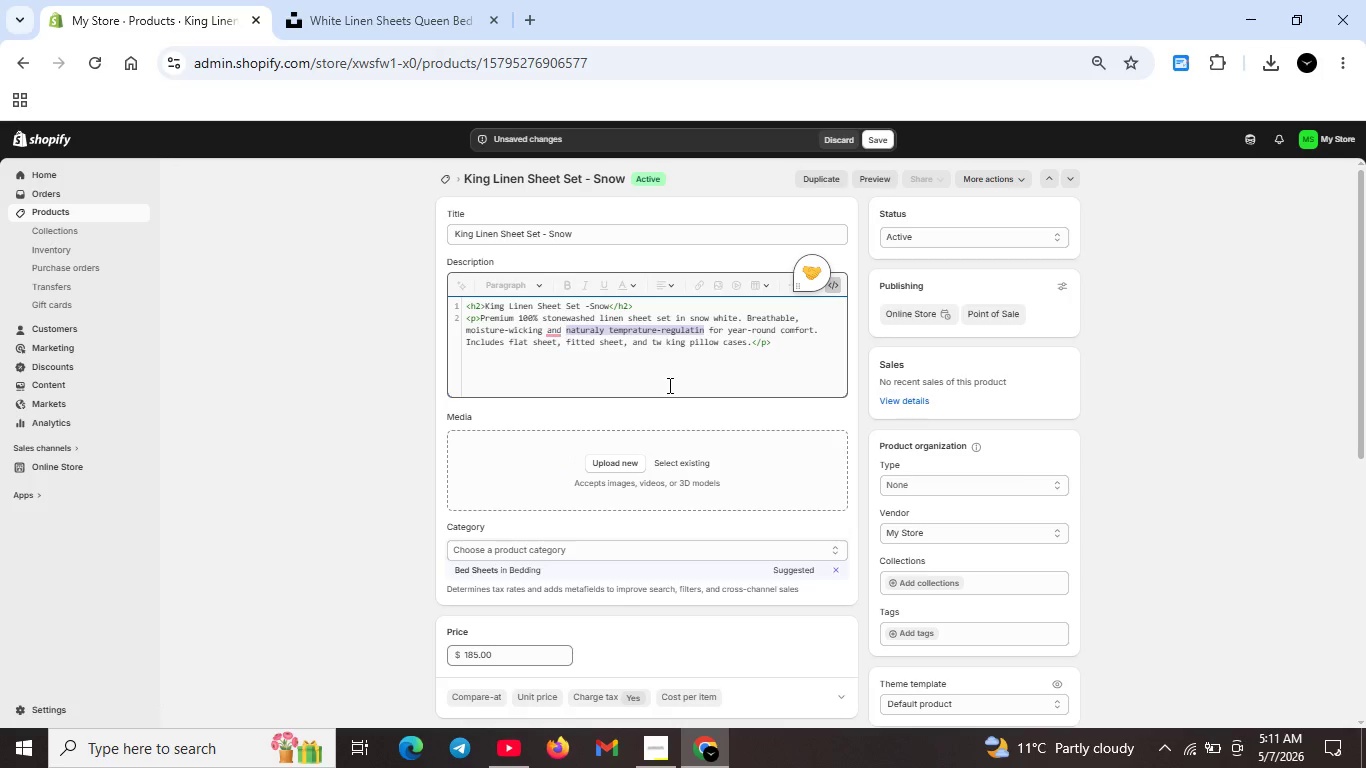 
key(Unknown)
 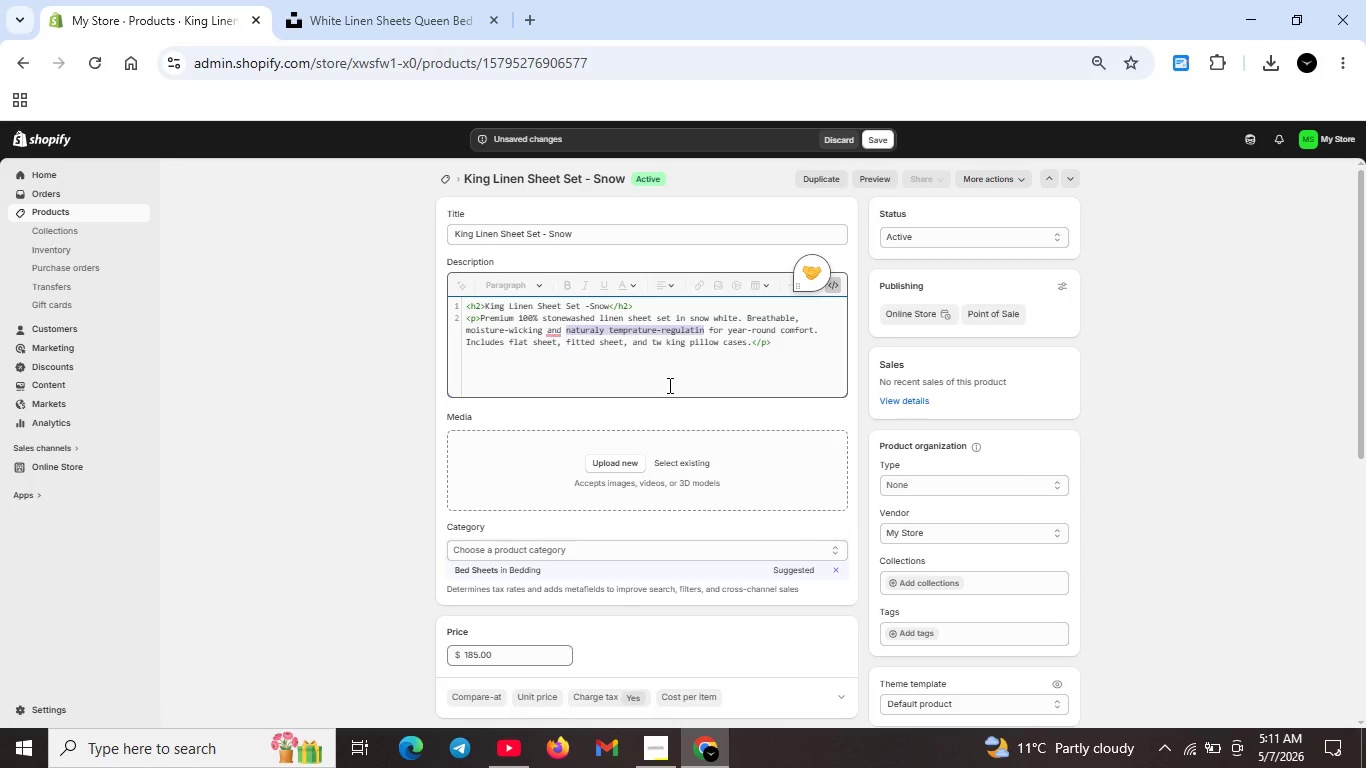 
key(Unknown)
 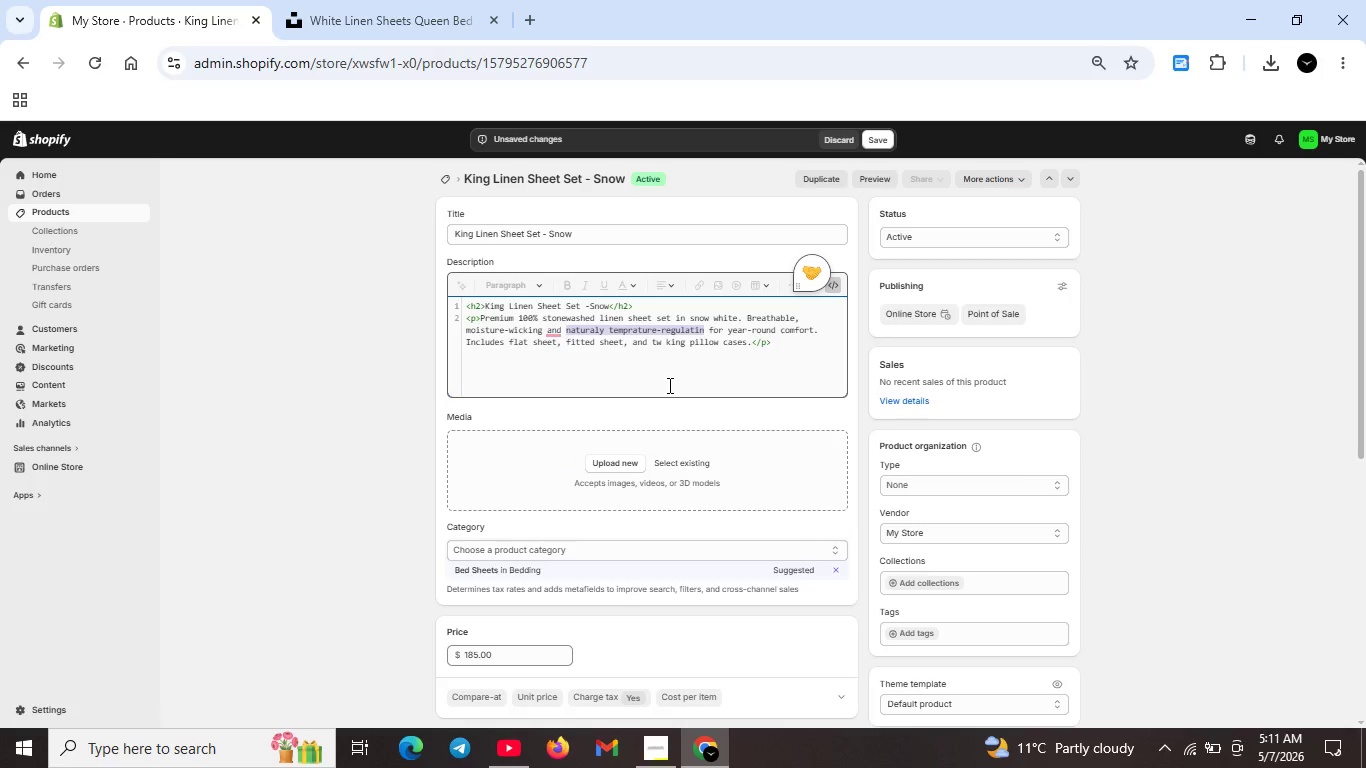 
key(Unknown)
 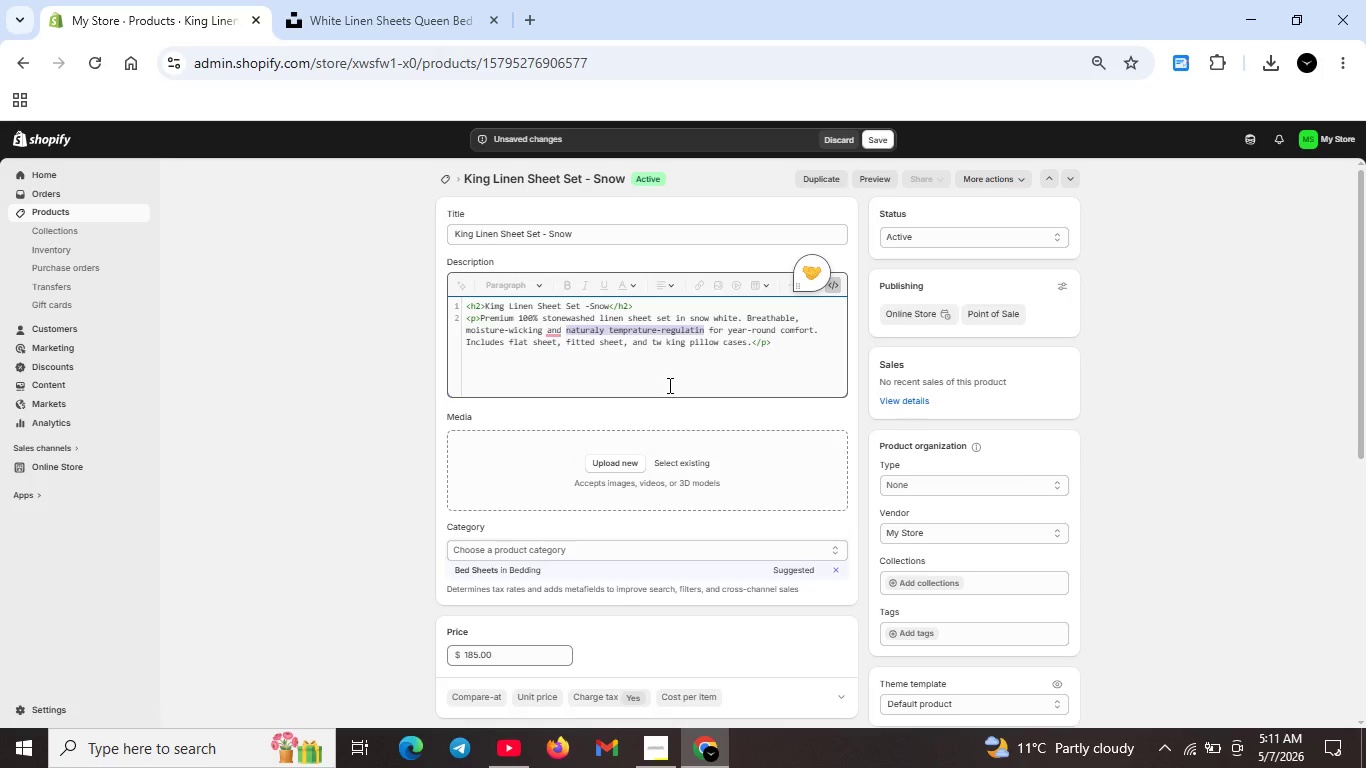 
key(Unknown)
 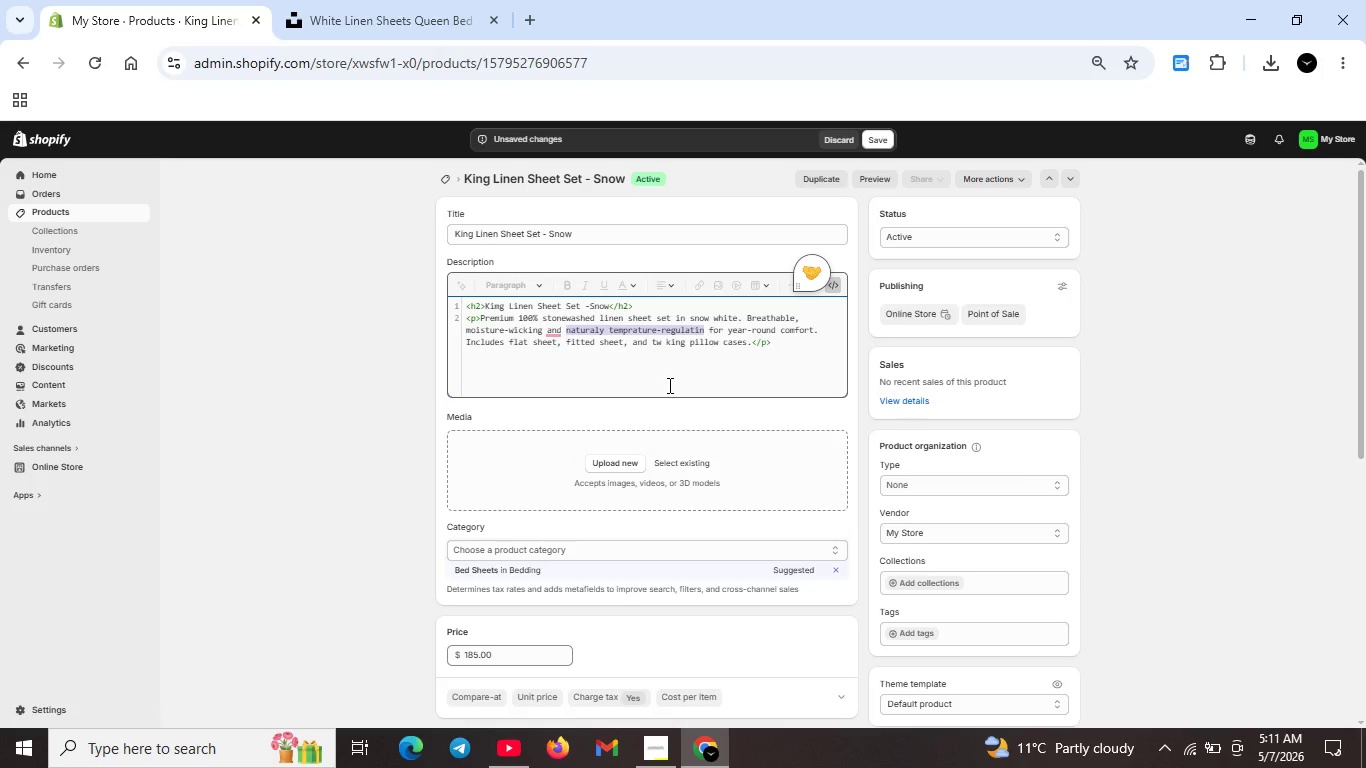 
key(Unknown)
 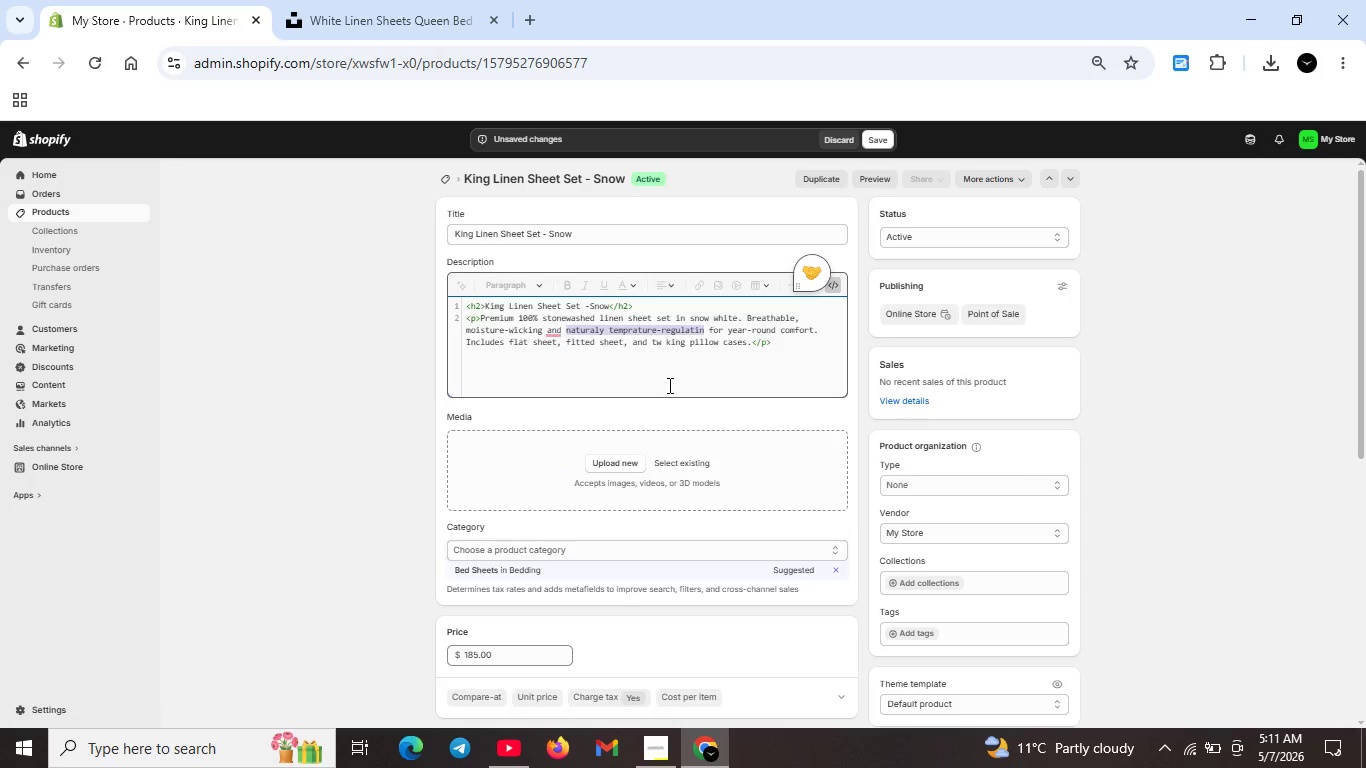 
key(Unknown)
 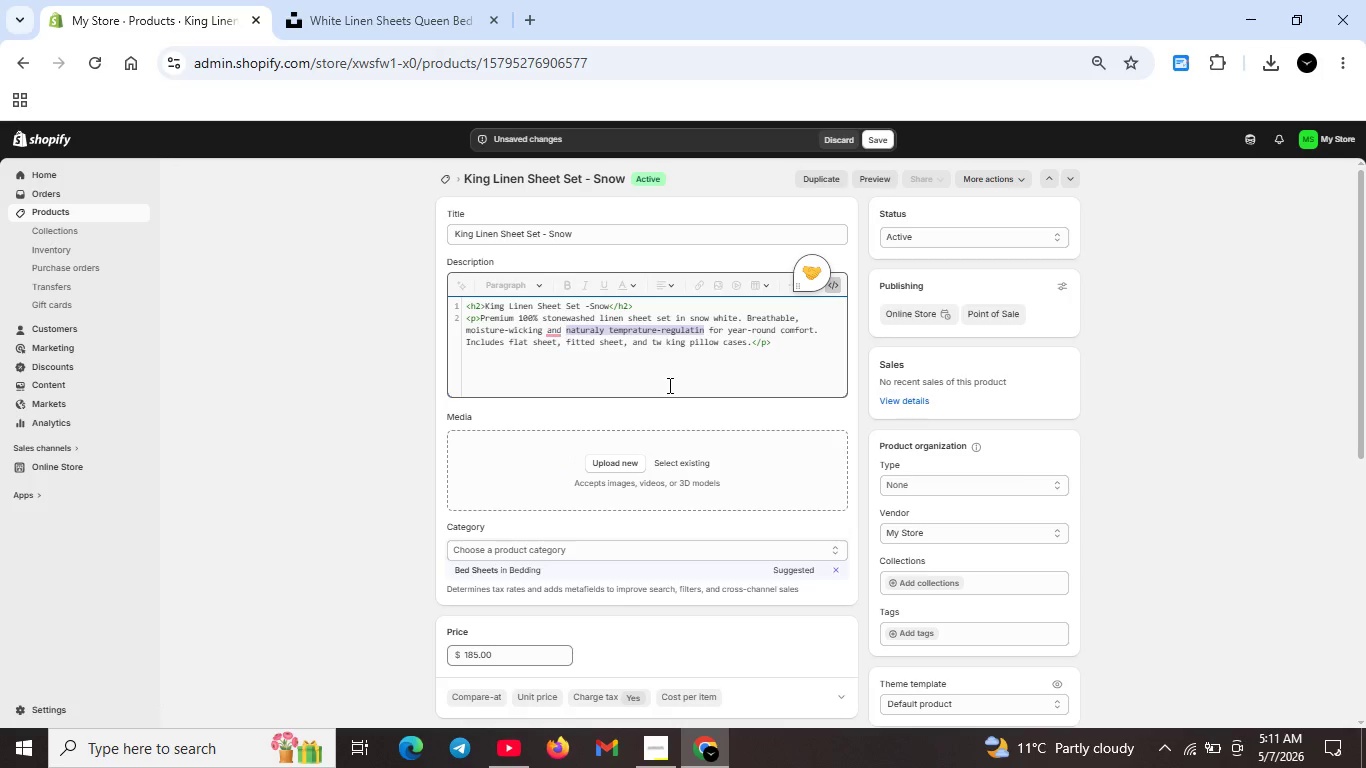 
key(Unknown)
 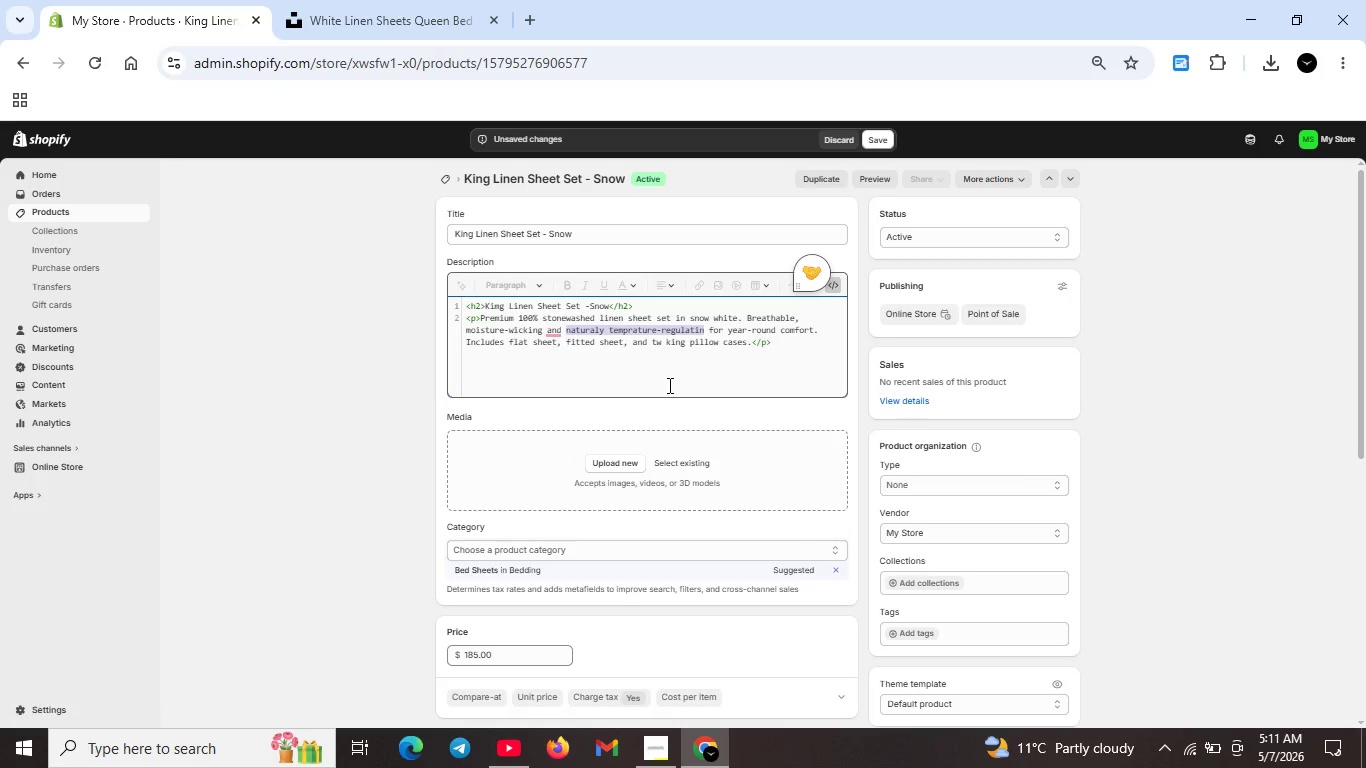 
key(Unknown)
 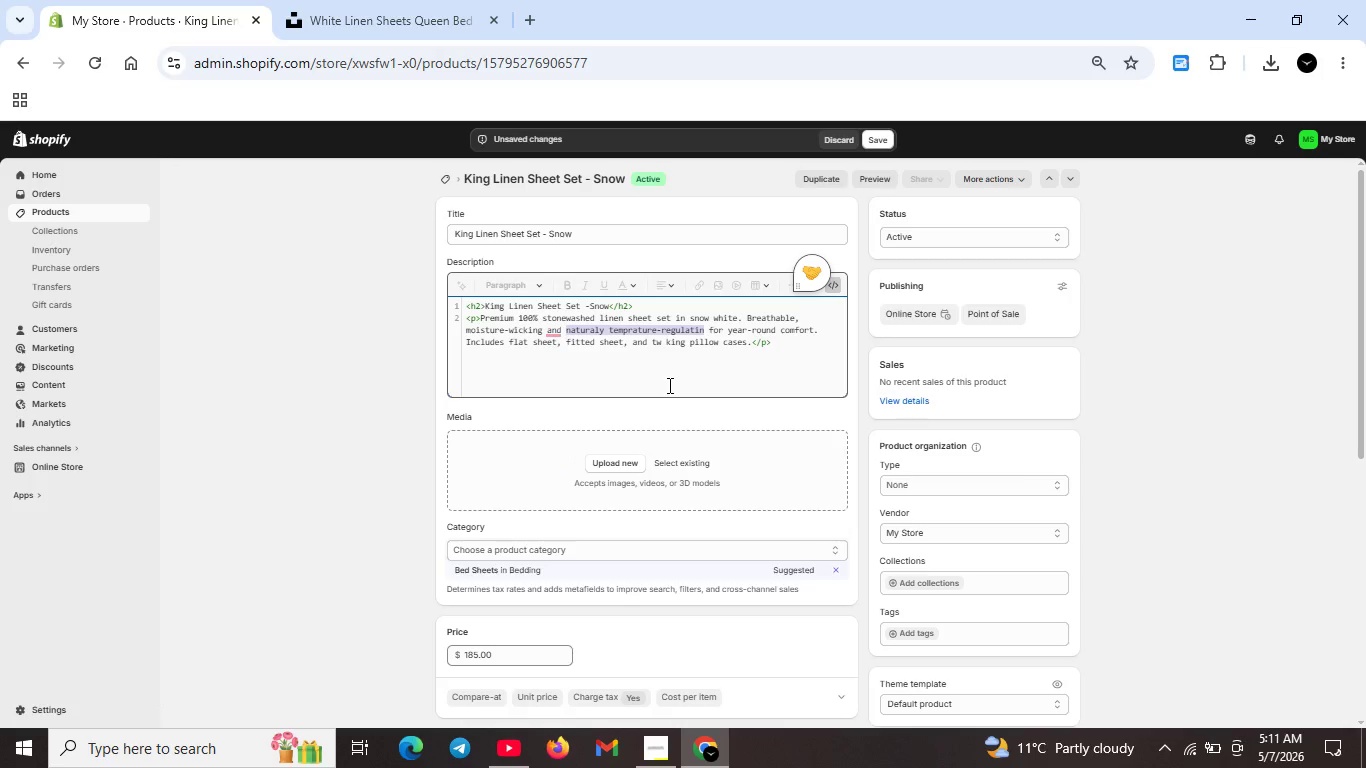 
key(Unknown)
 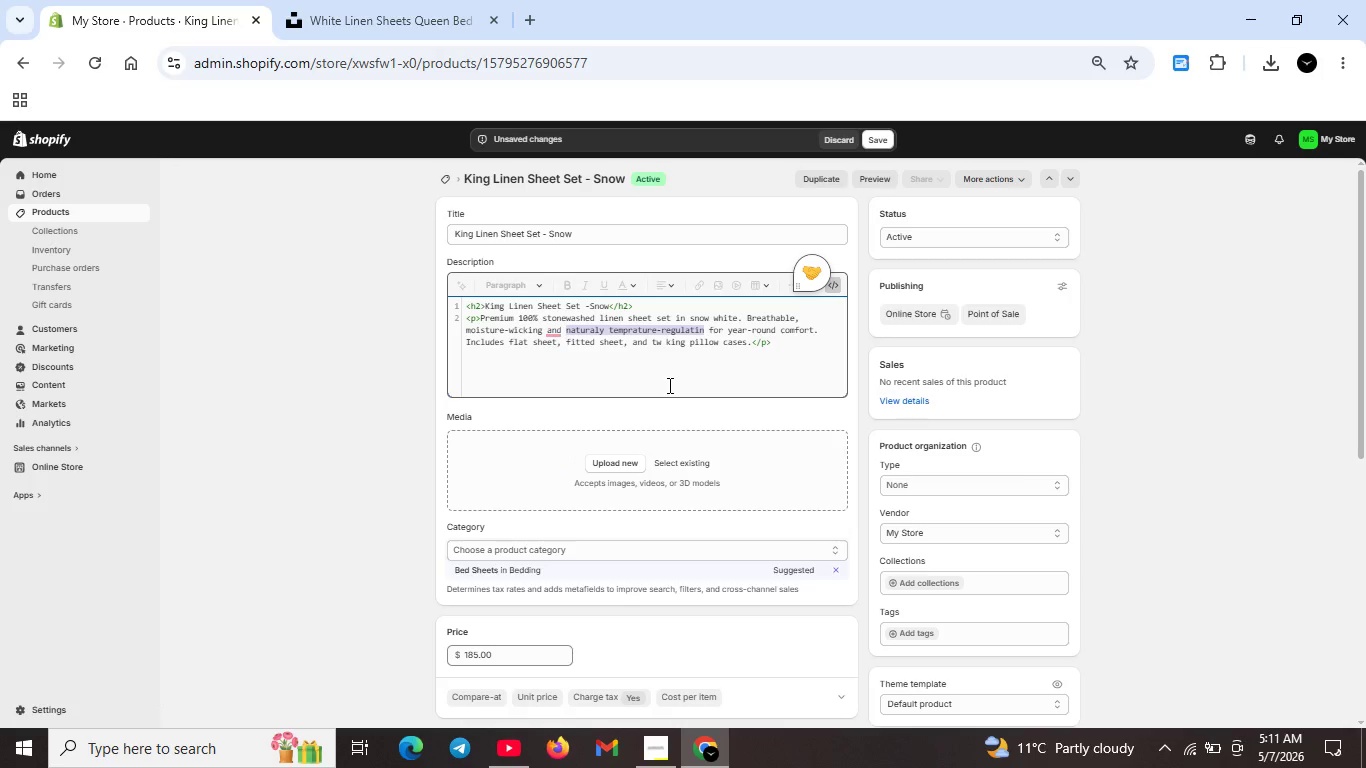 
key(Unknown)
 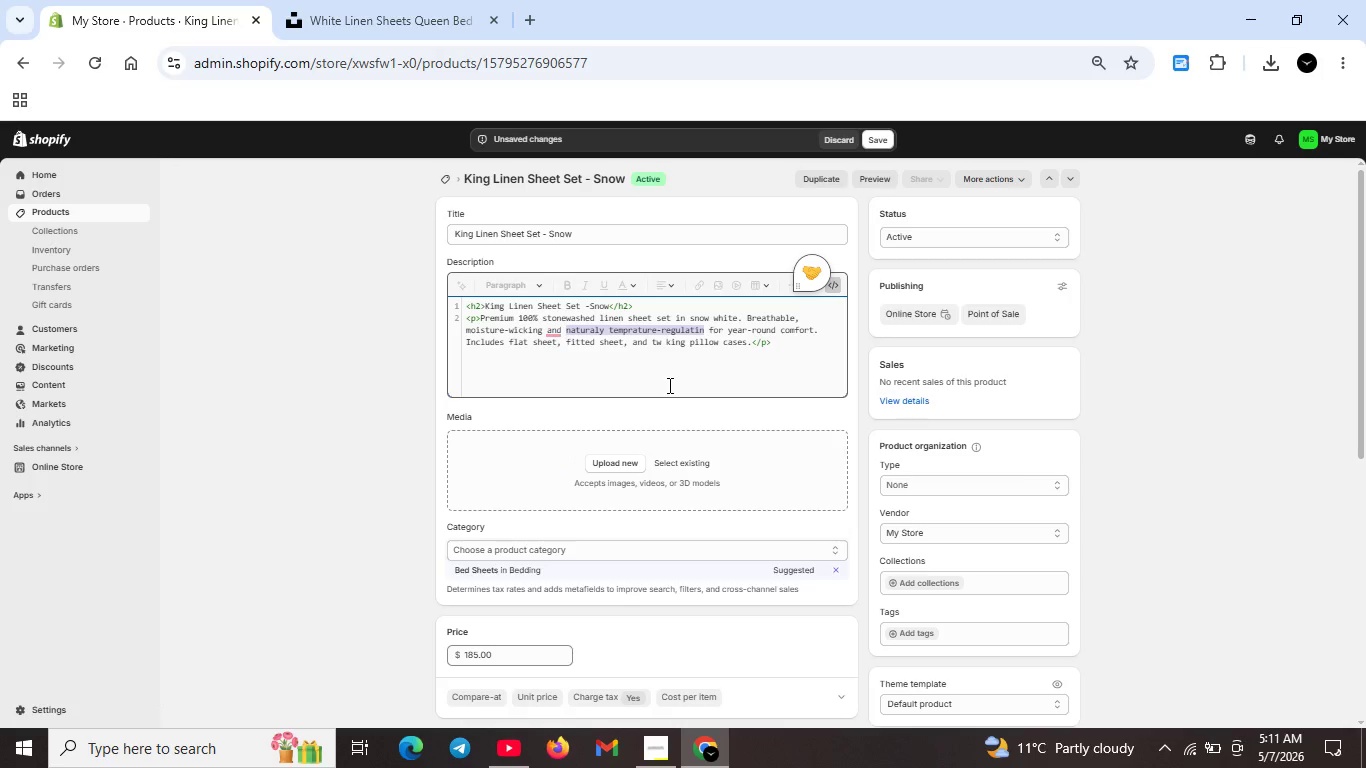 
key(Unknown)
 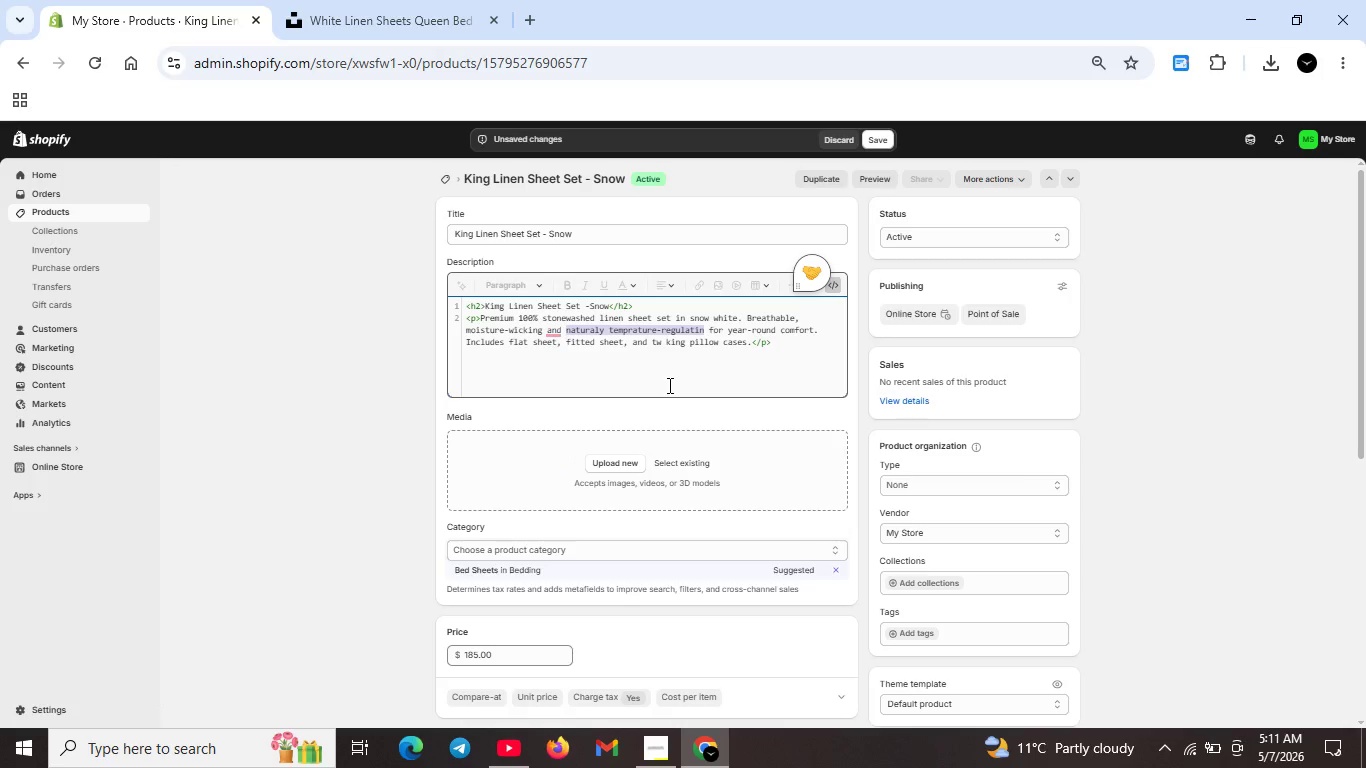 
key(Unknown)
 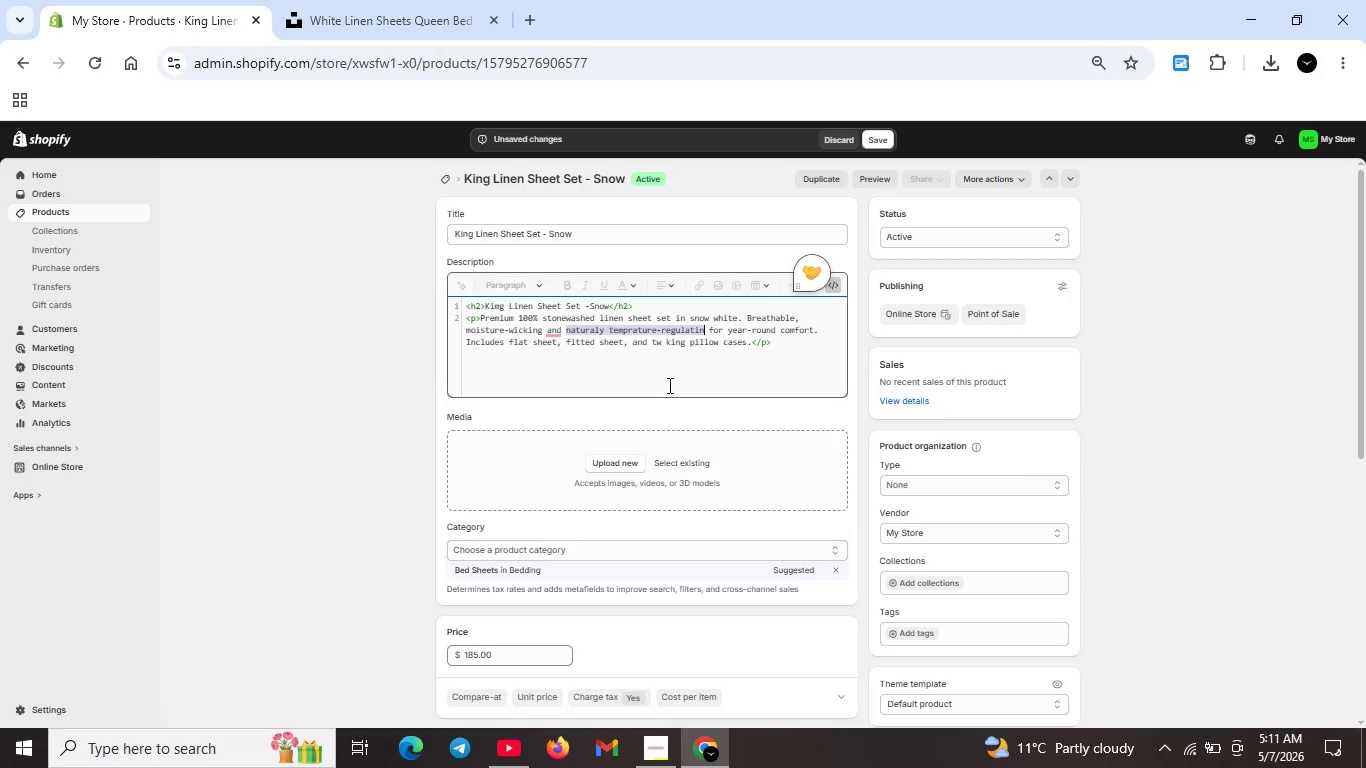 
key(Unknown)
 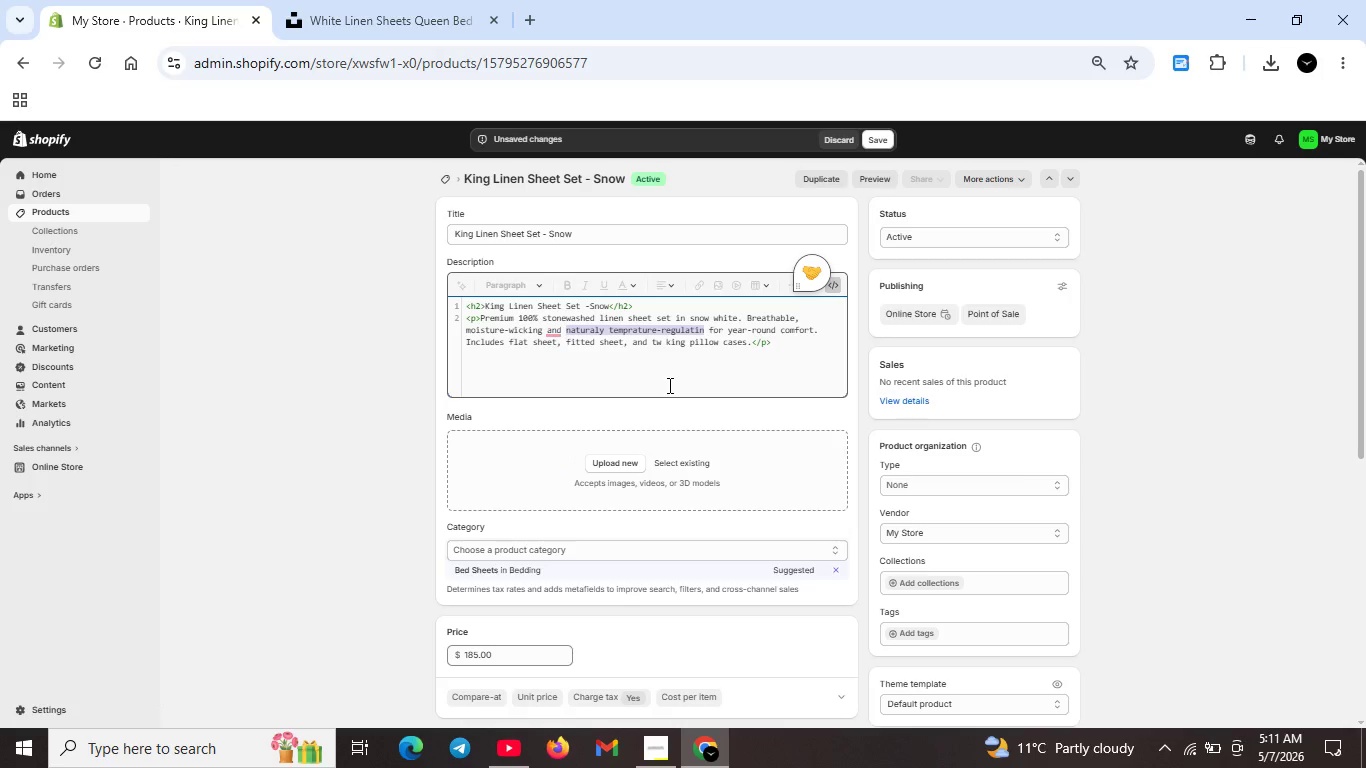 
key(Unknown)
 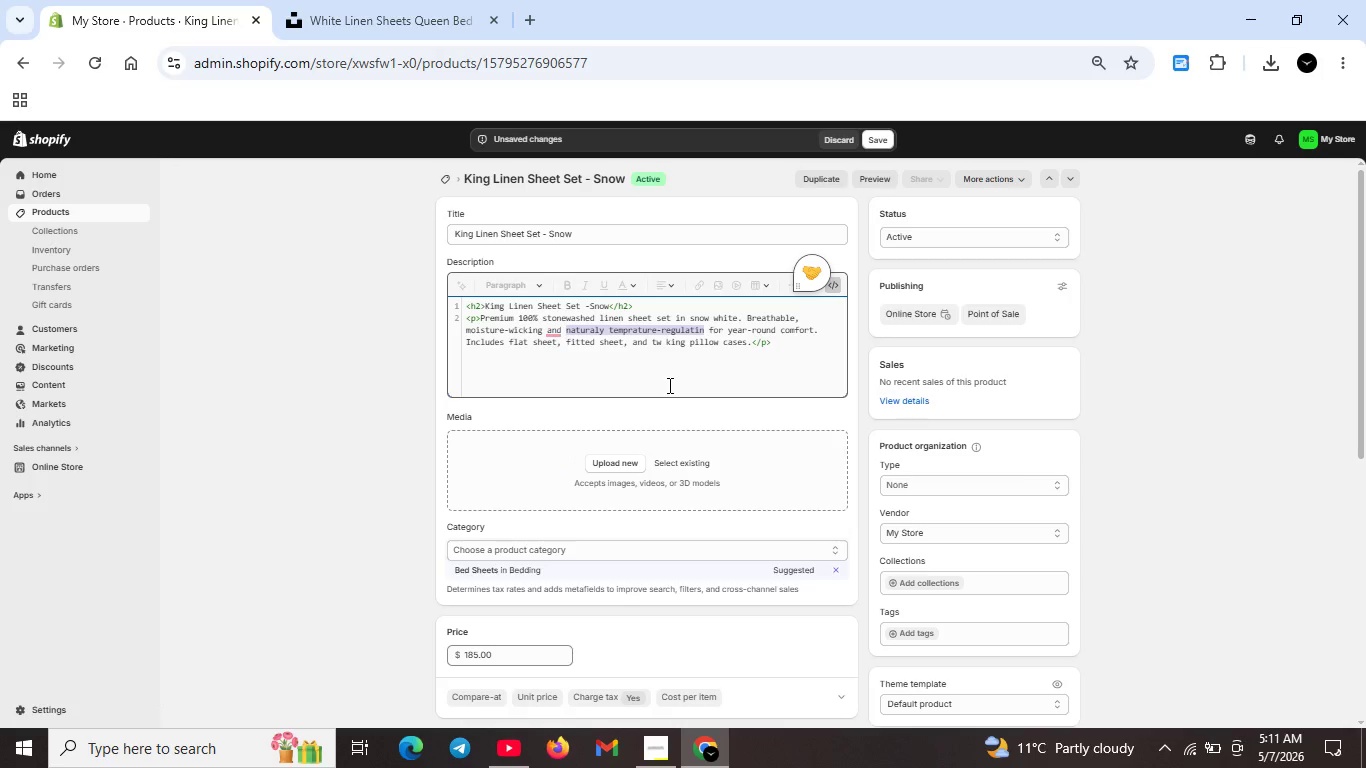 
key(Unknown)
 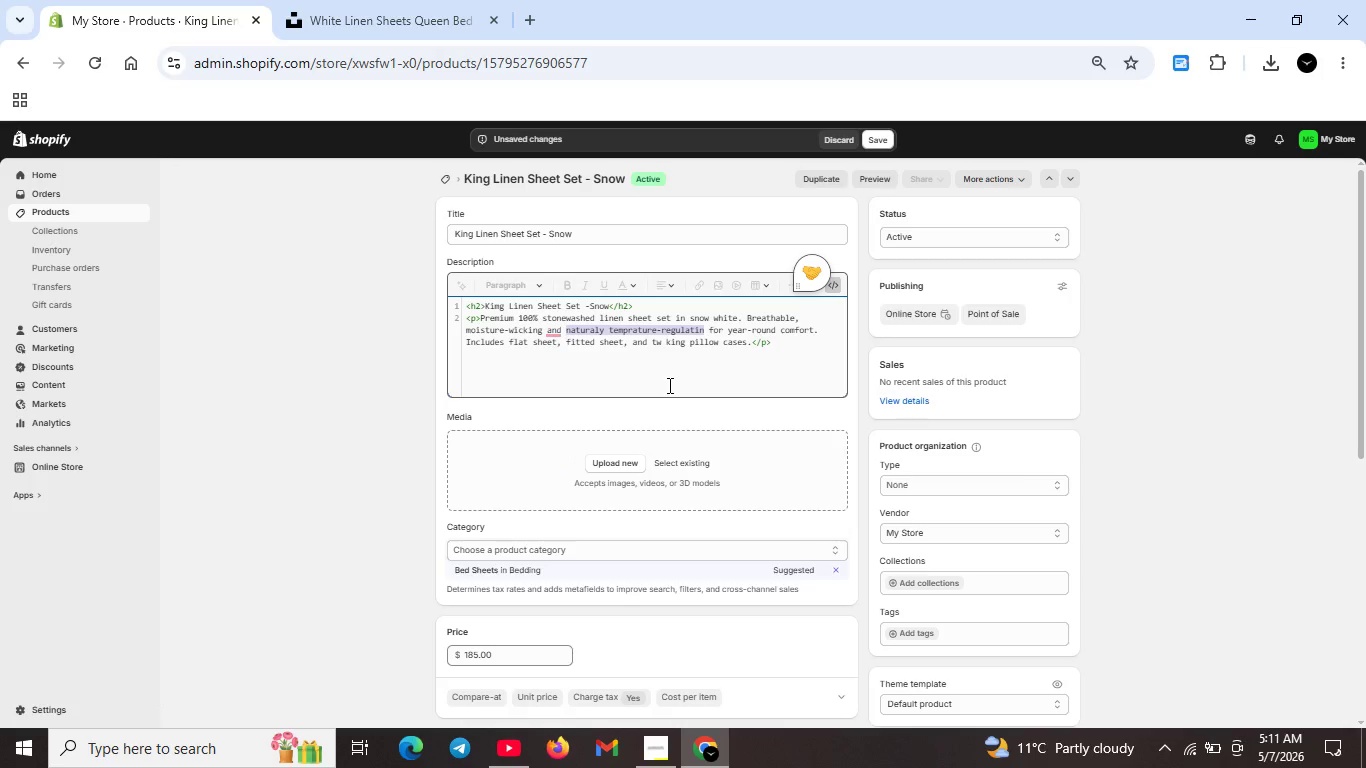 
key(Unknown)
 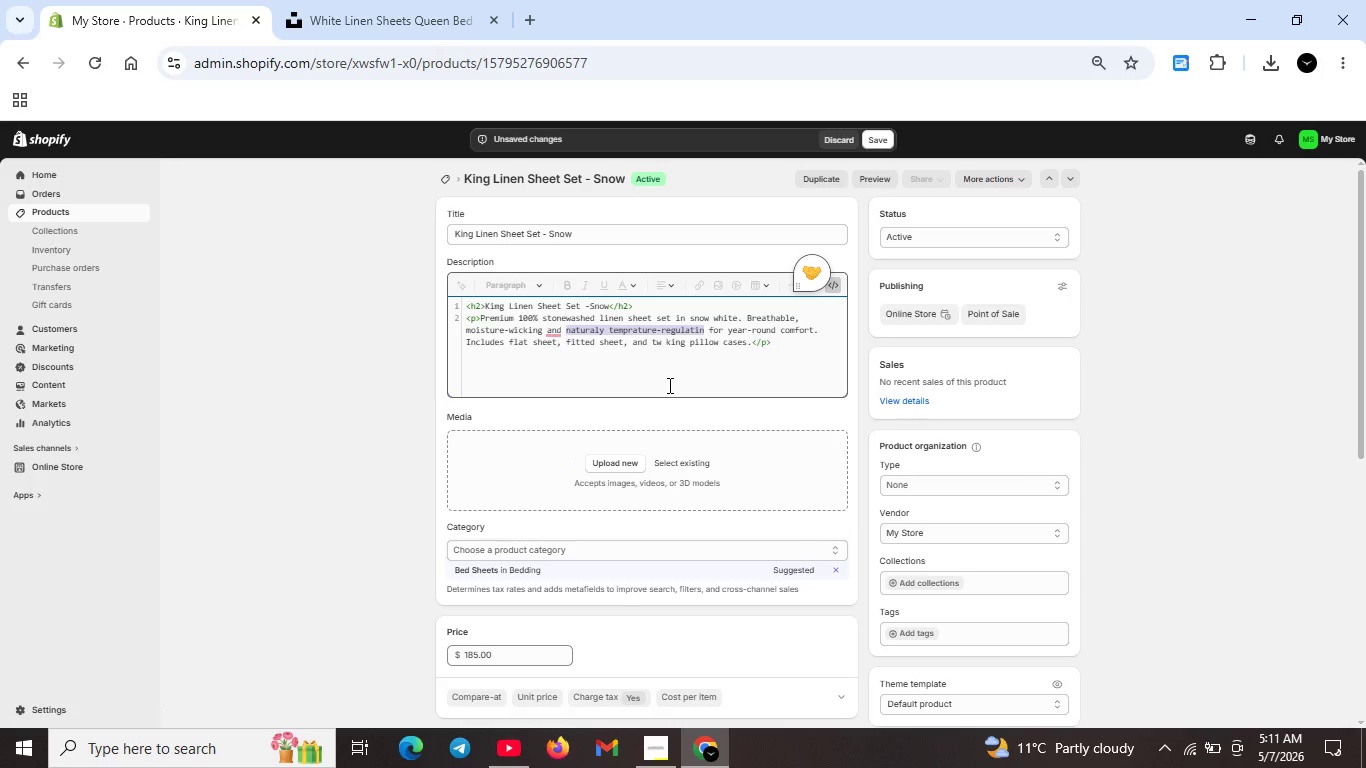 
key(Unknown)
 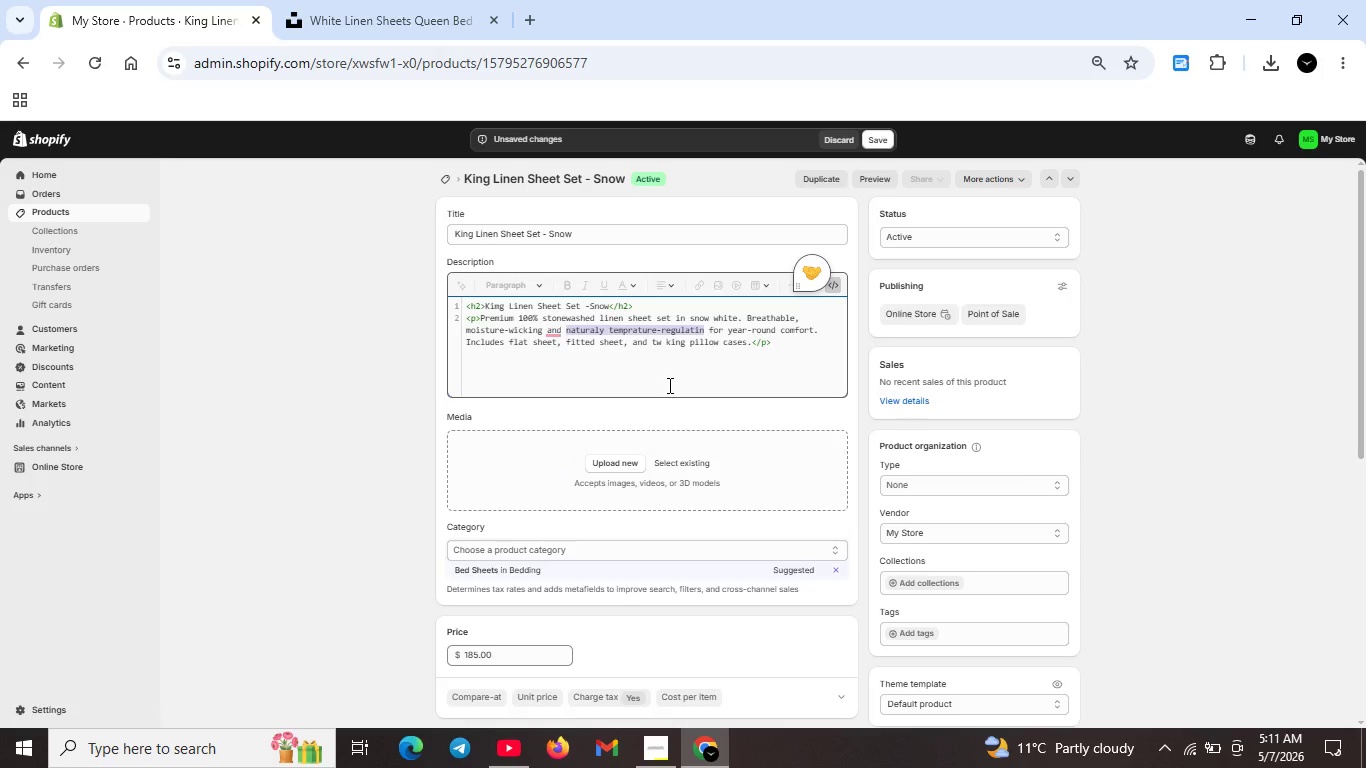 
key(Unknown)
 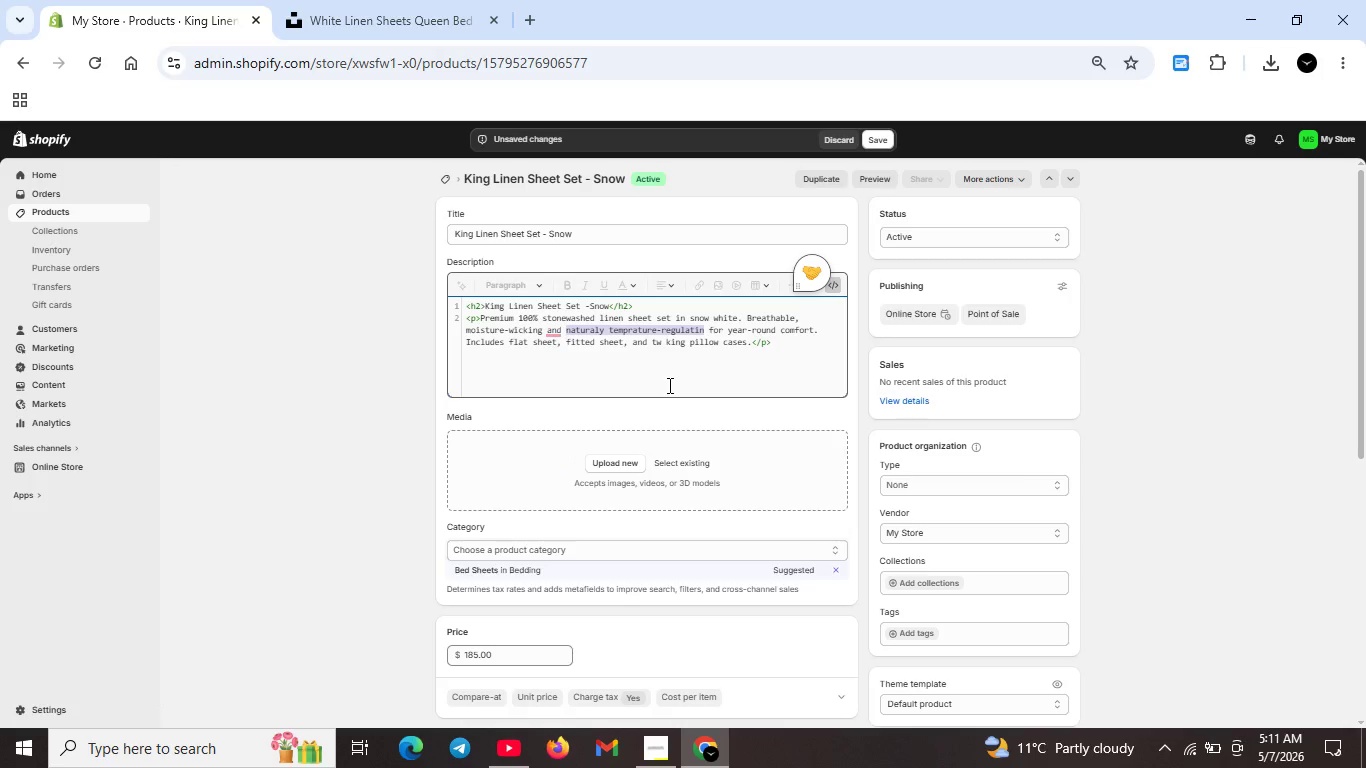 
key(Unknown)
 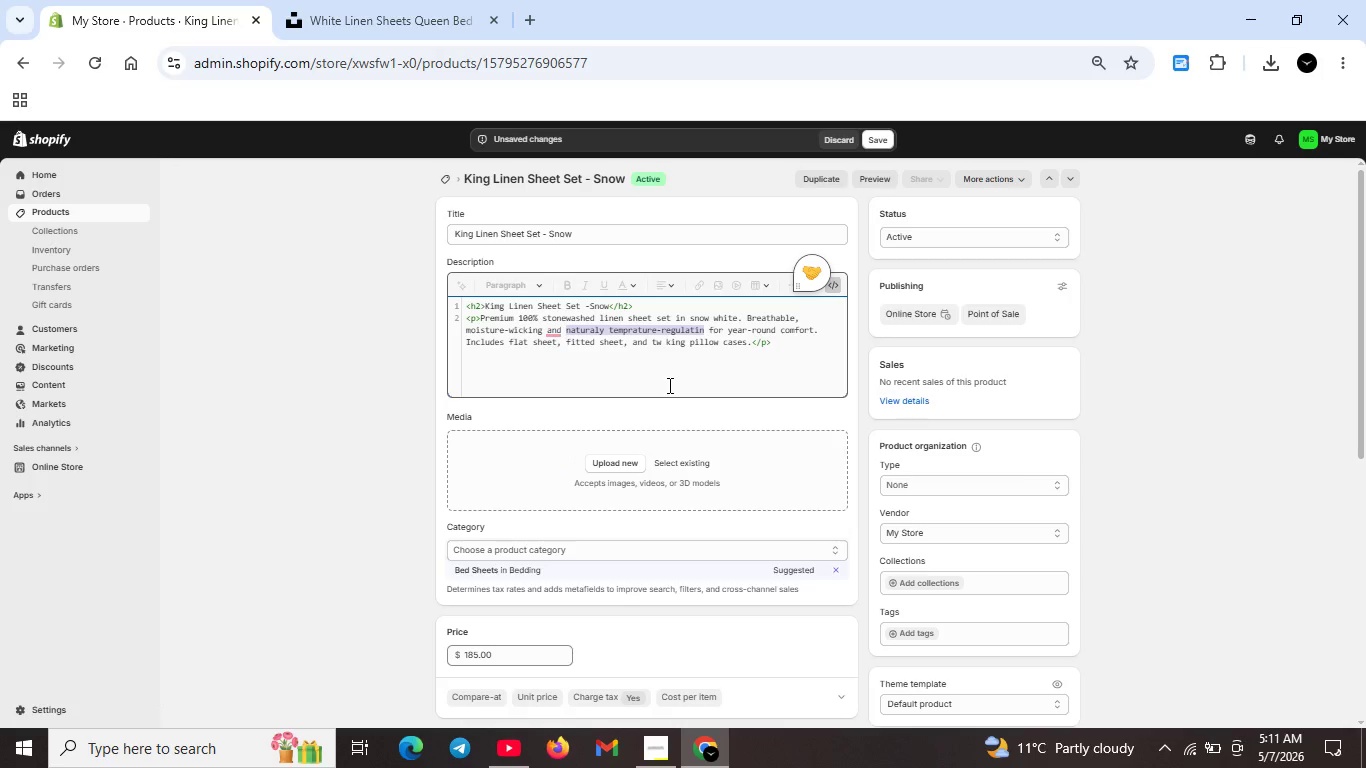 
key(Unknown)
 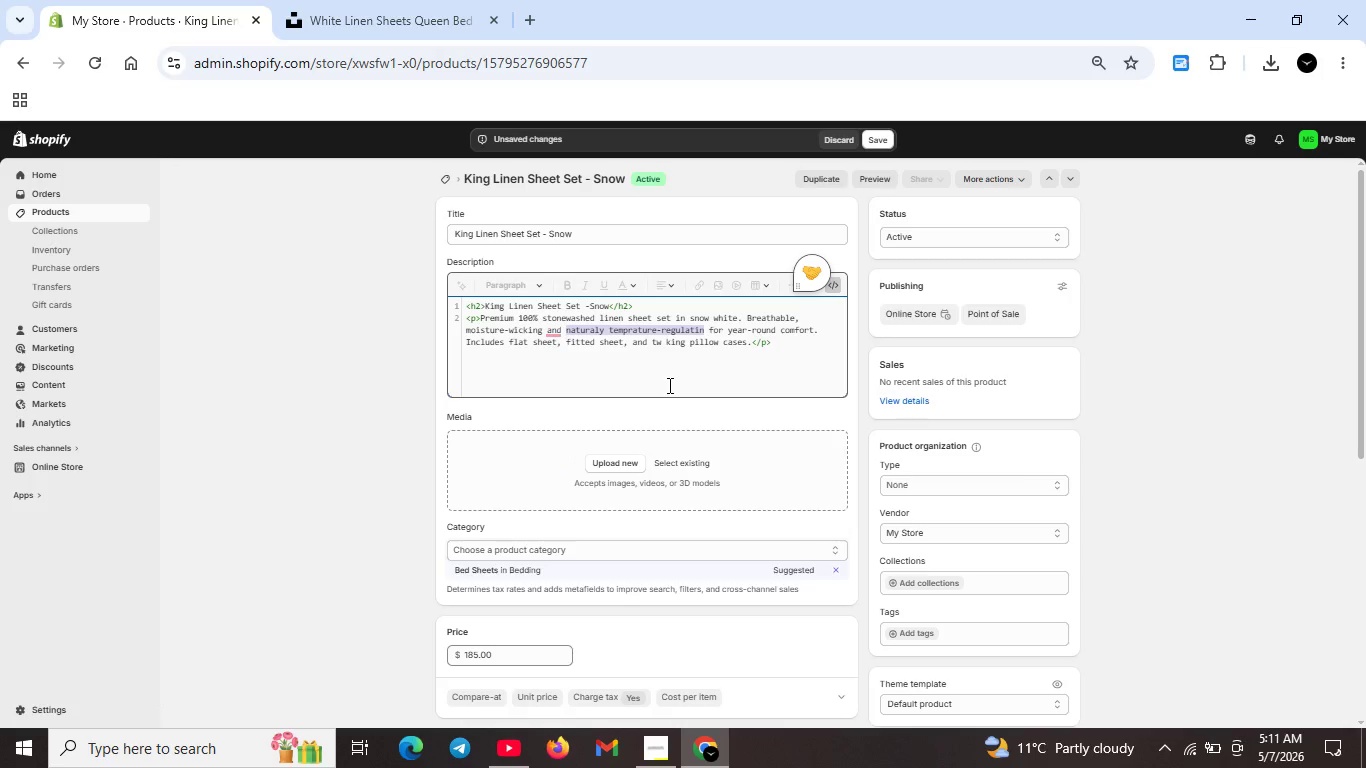 
key(Unknown)
 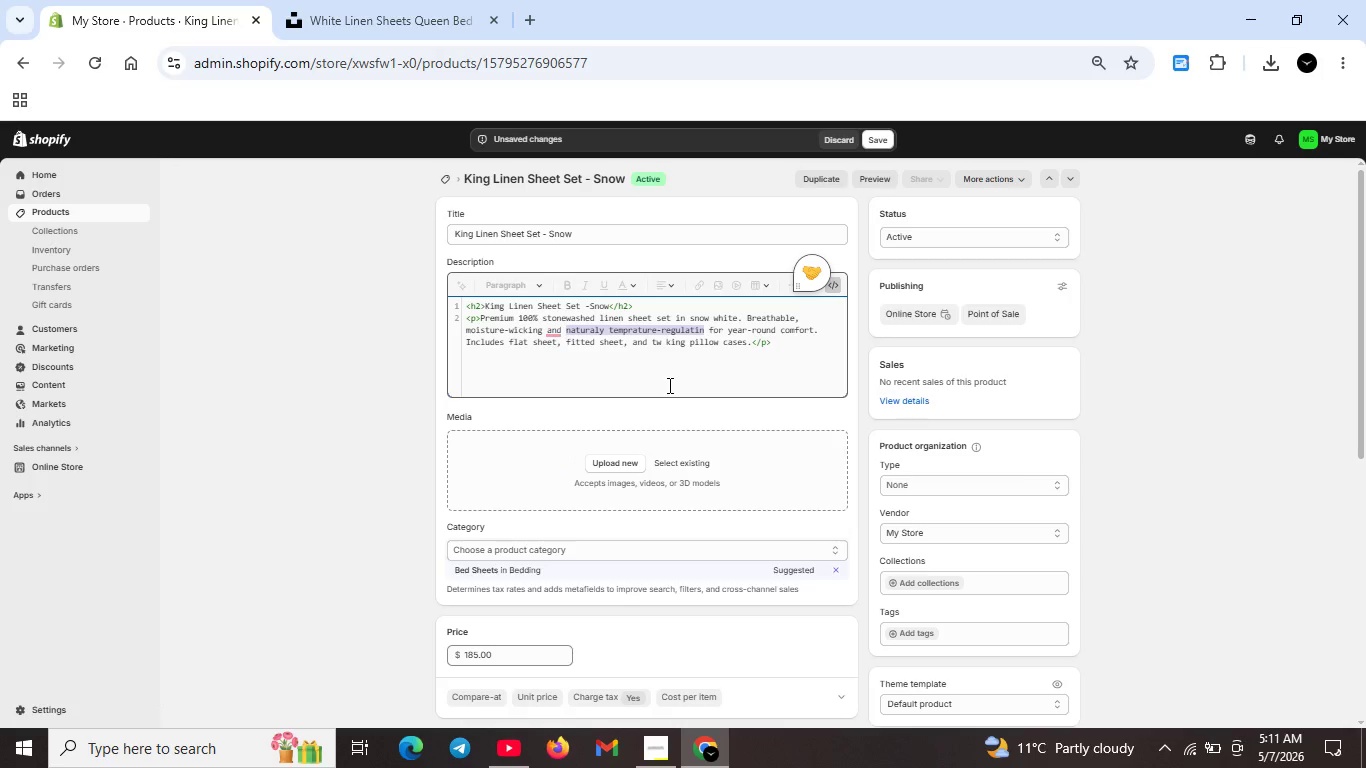 
key(Unknown)
 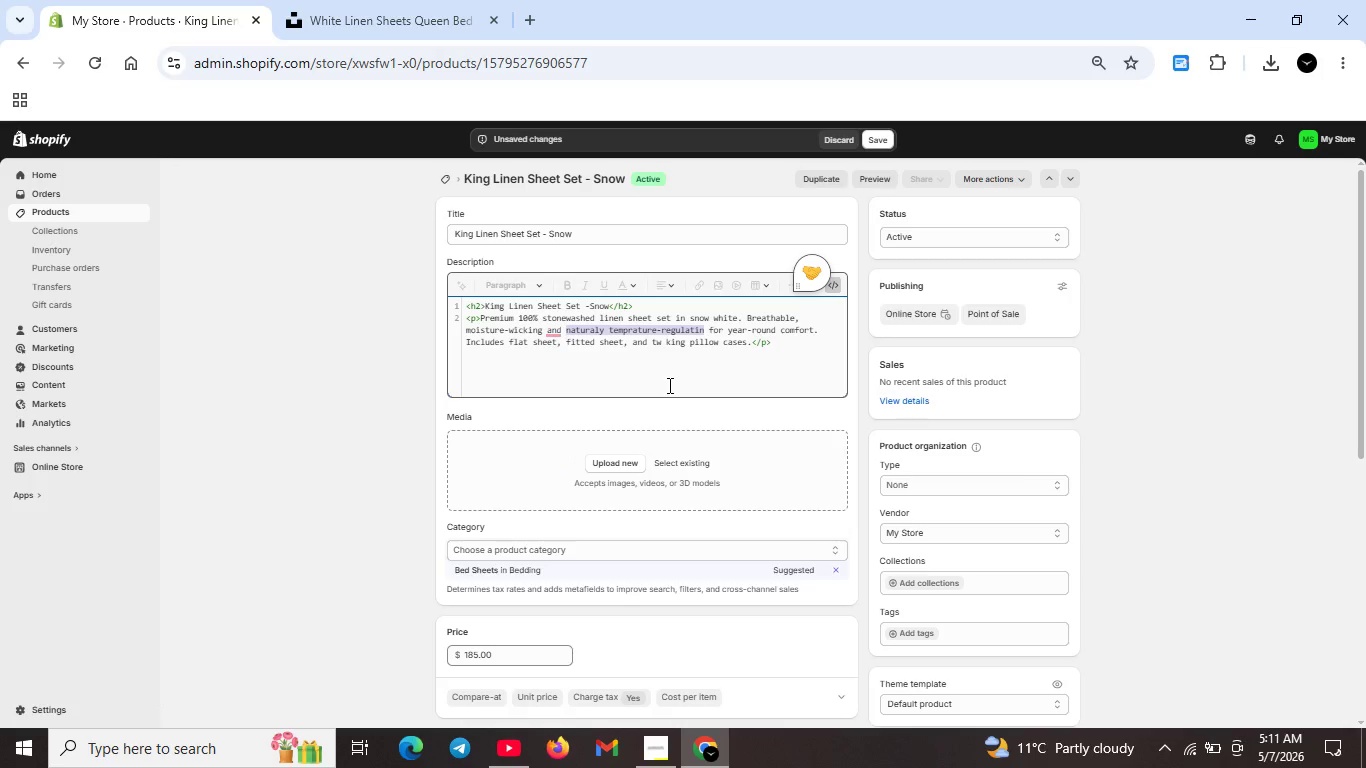 
key(Unknown)
 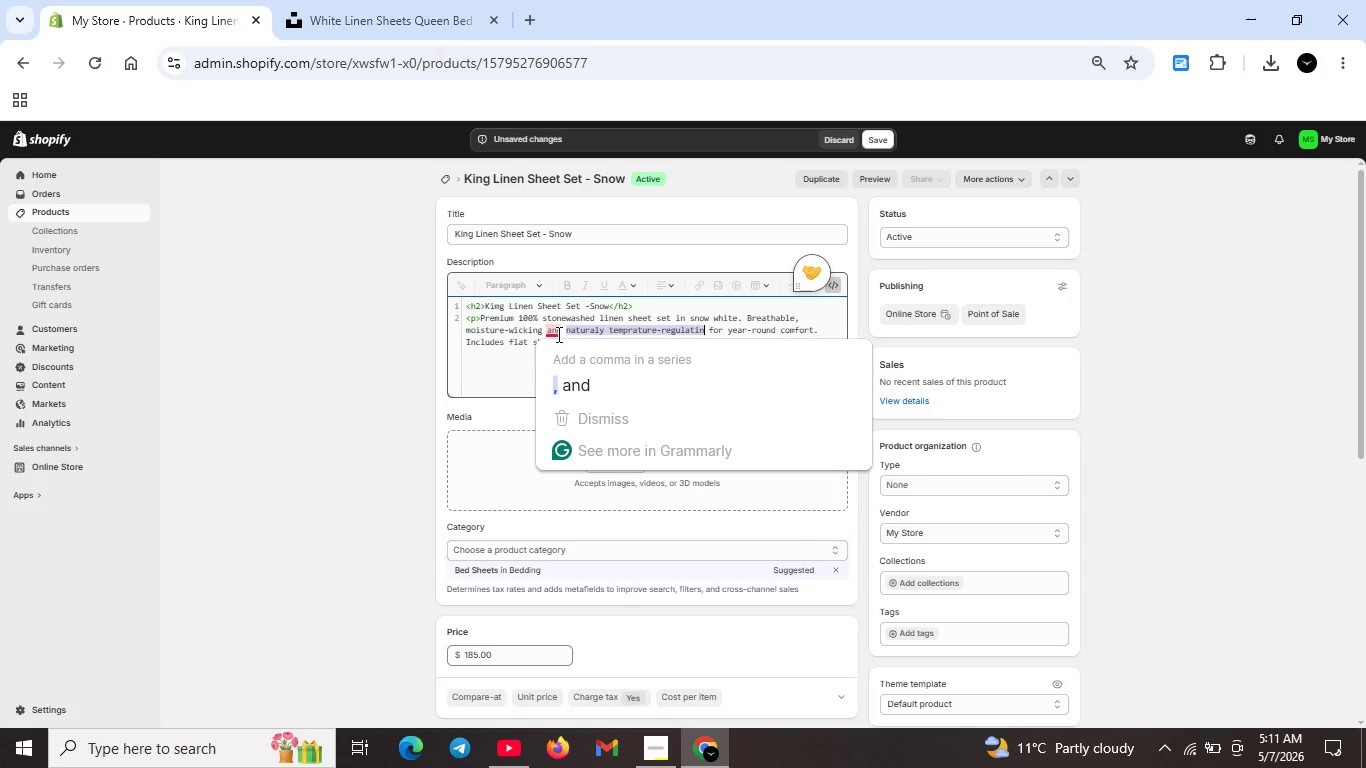 
left_click([557, 334])
 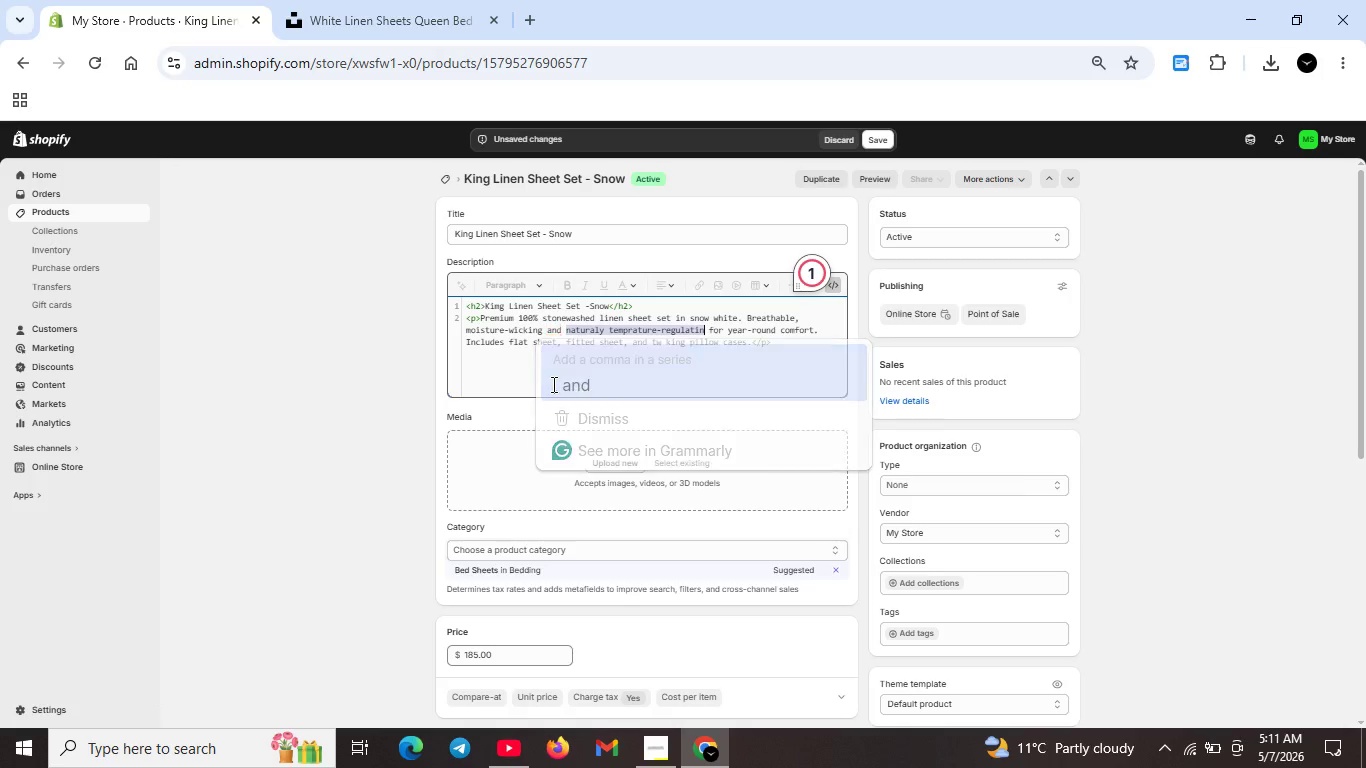 
left_click([552, 384])
 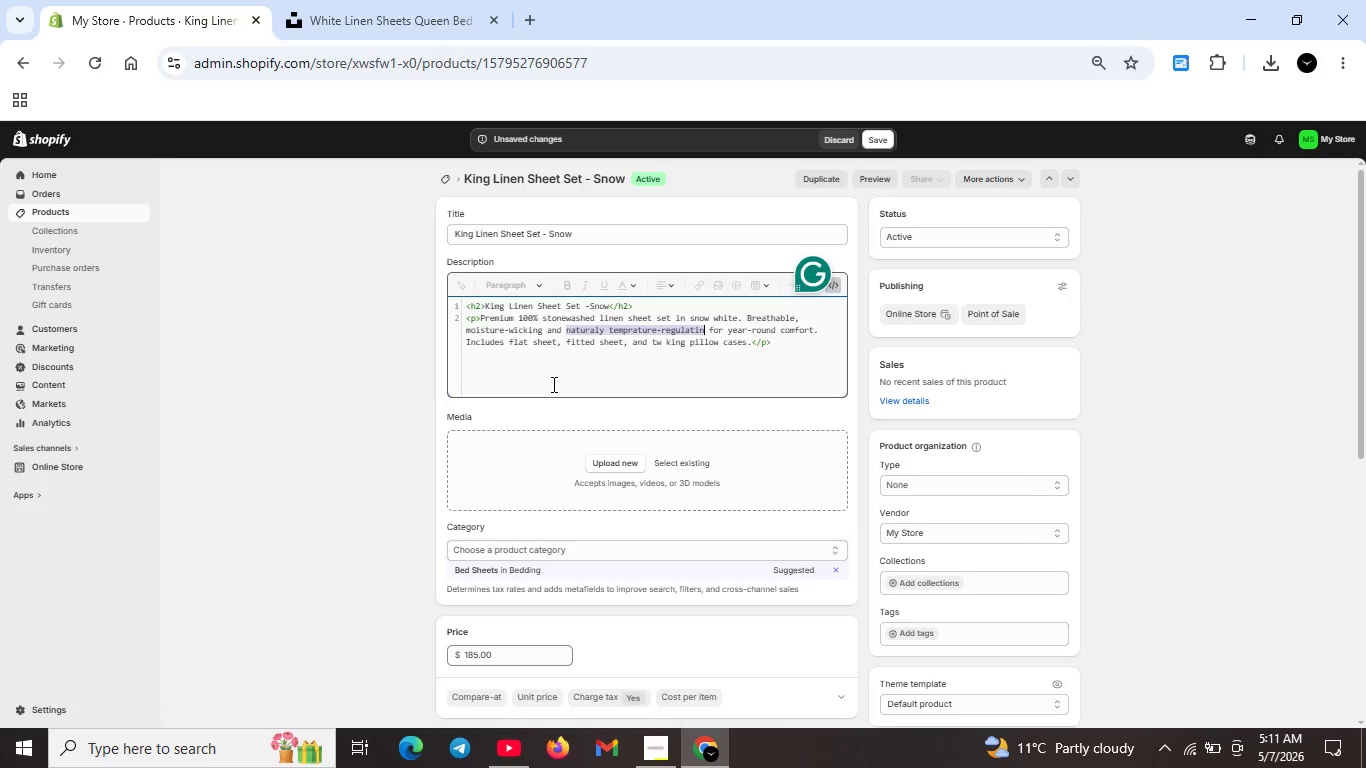 
key(Unknown)
 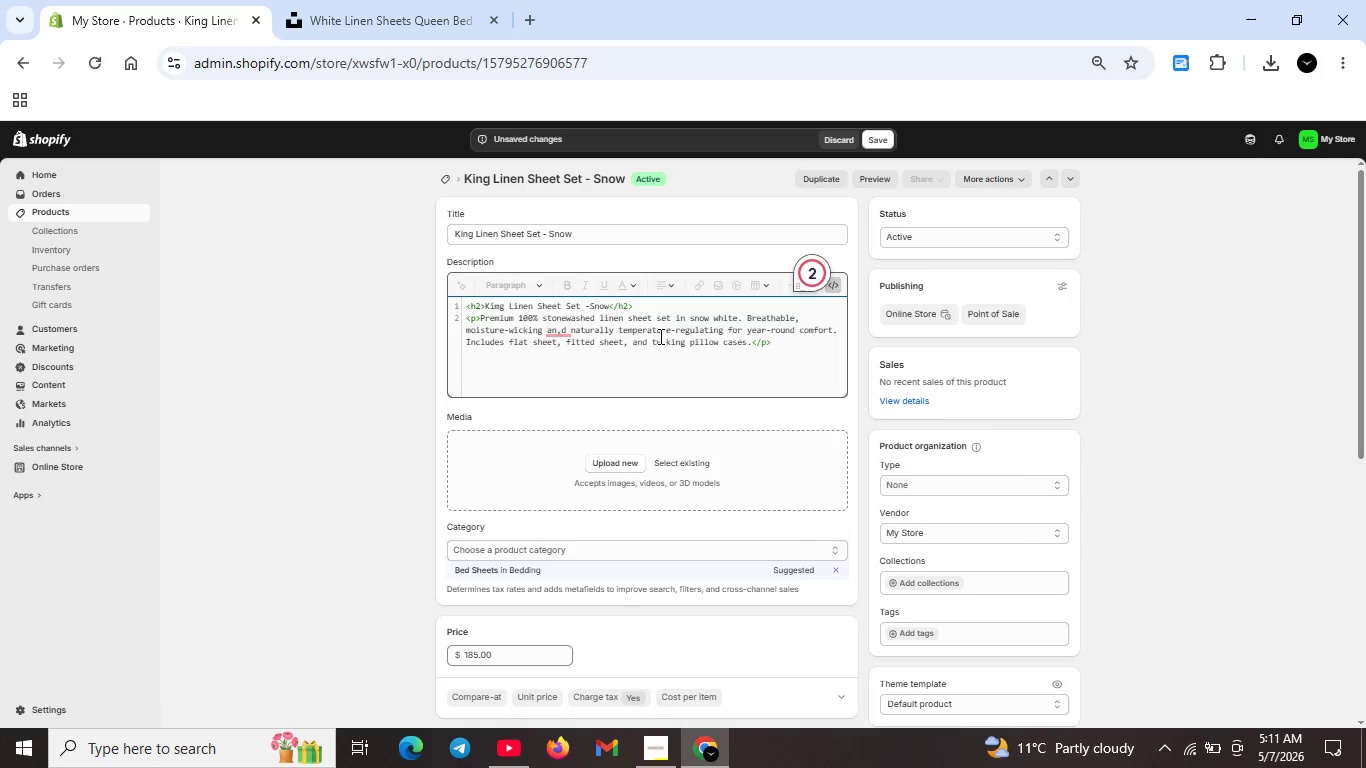 
wait(7.45)
 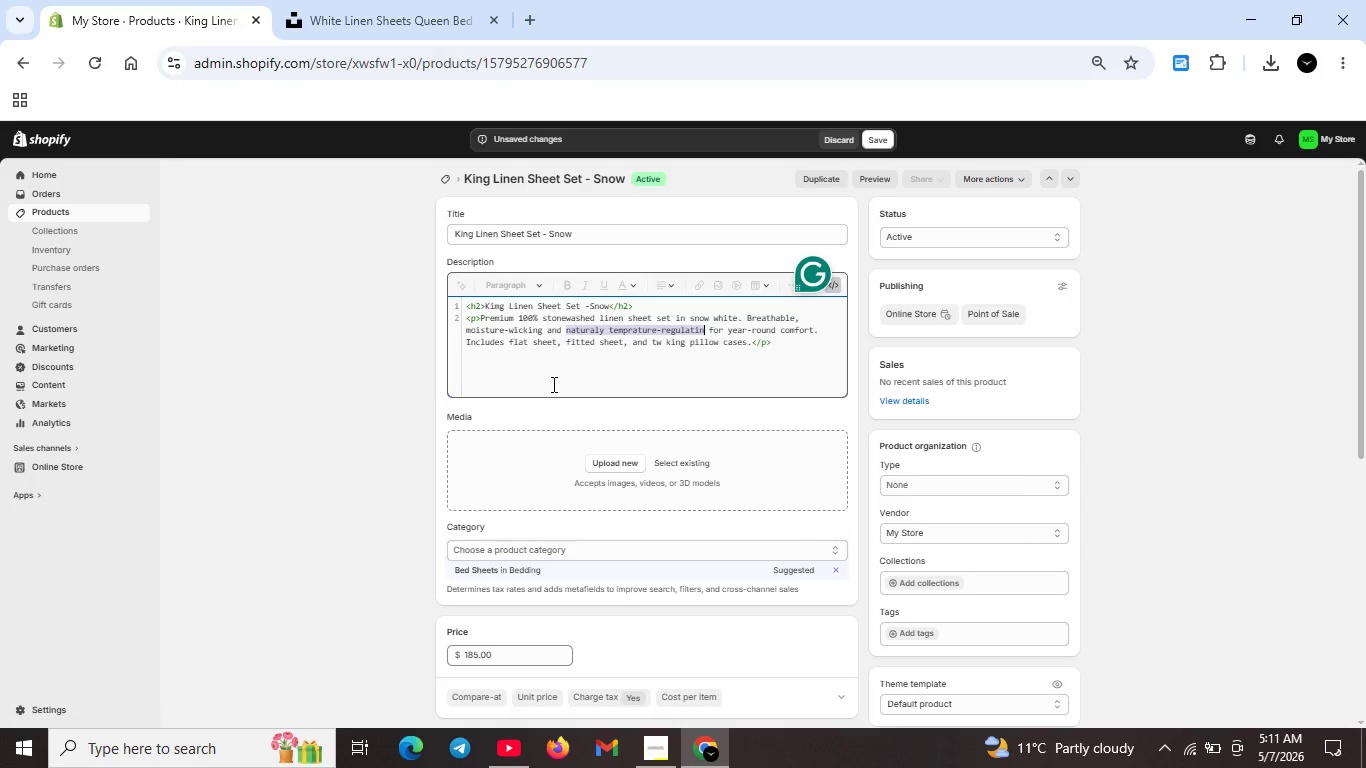 
left_click([563, 332])
 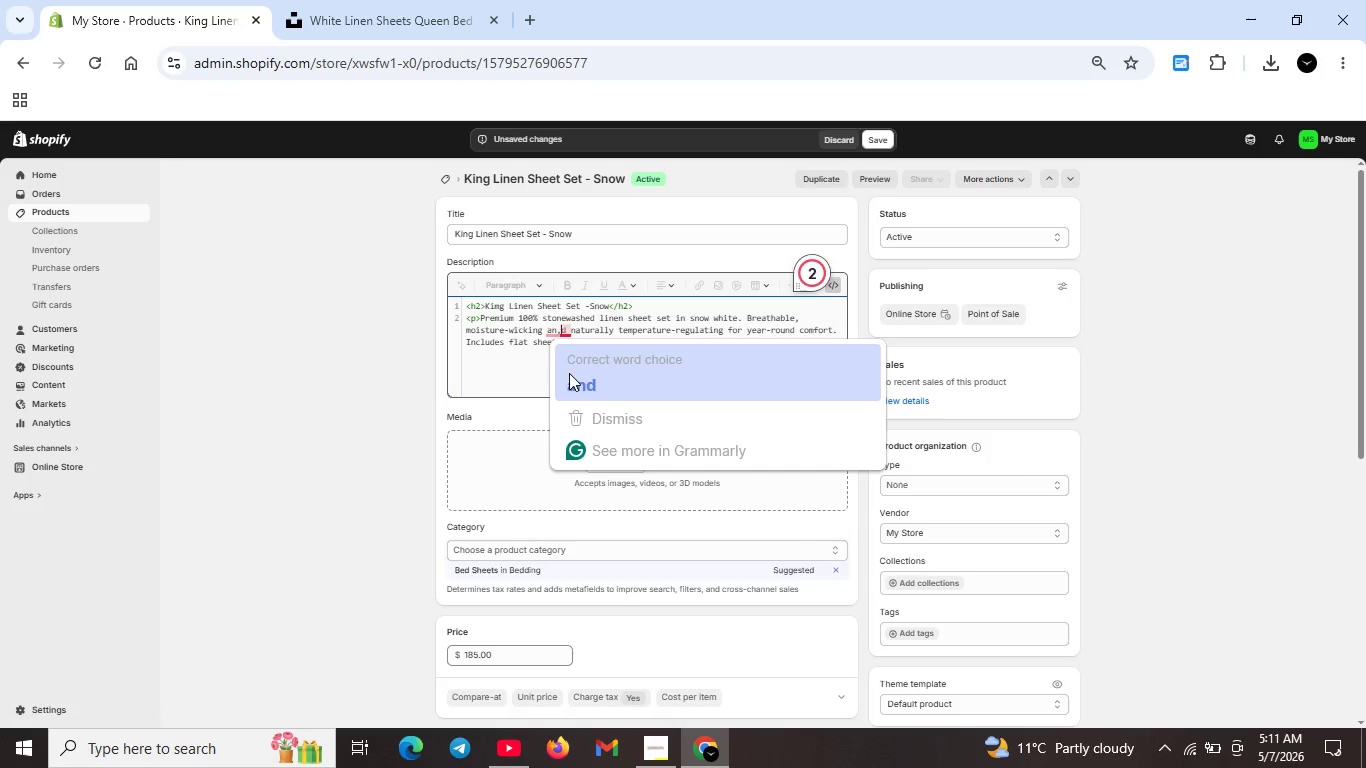 
left_click([569, 375])
 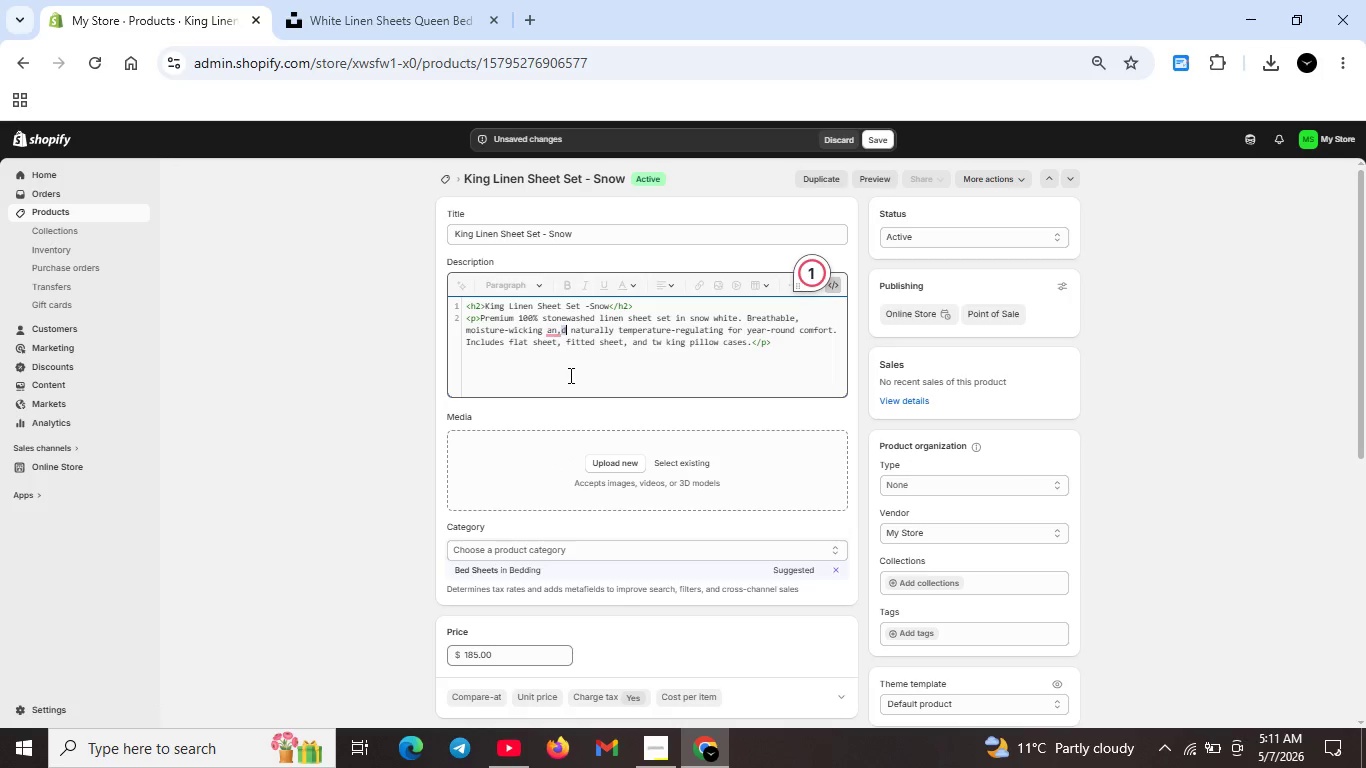 
left_click([556, 330])
 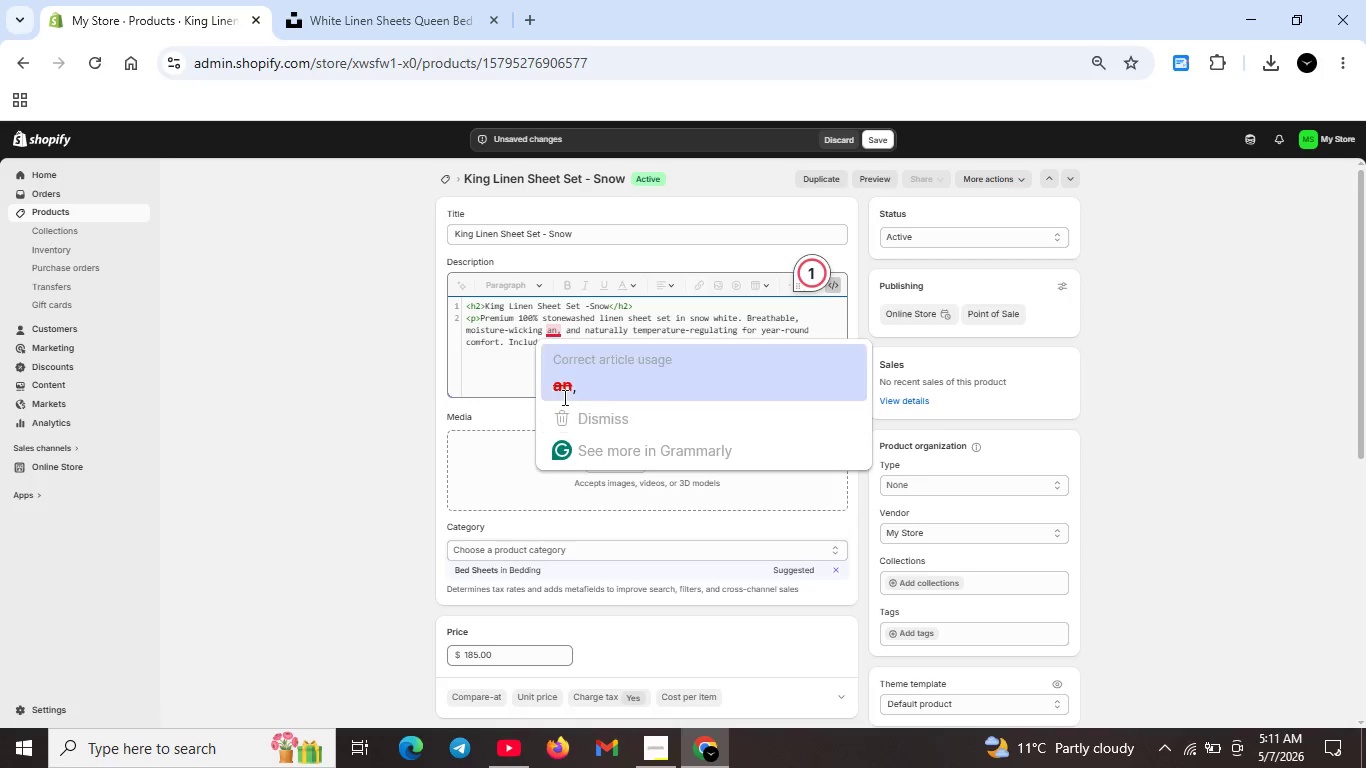 
left_click([563, 397])
 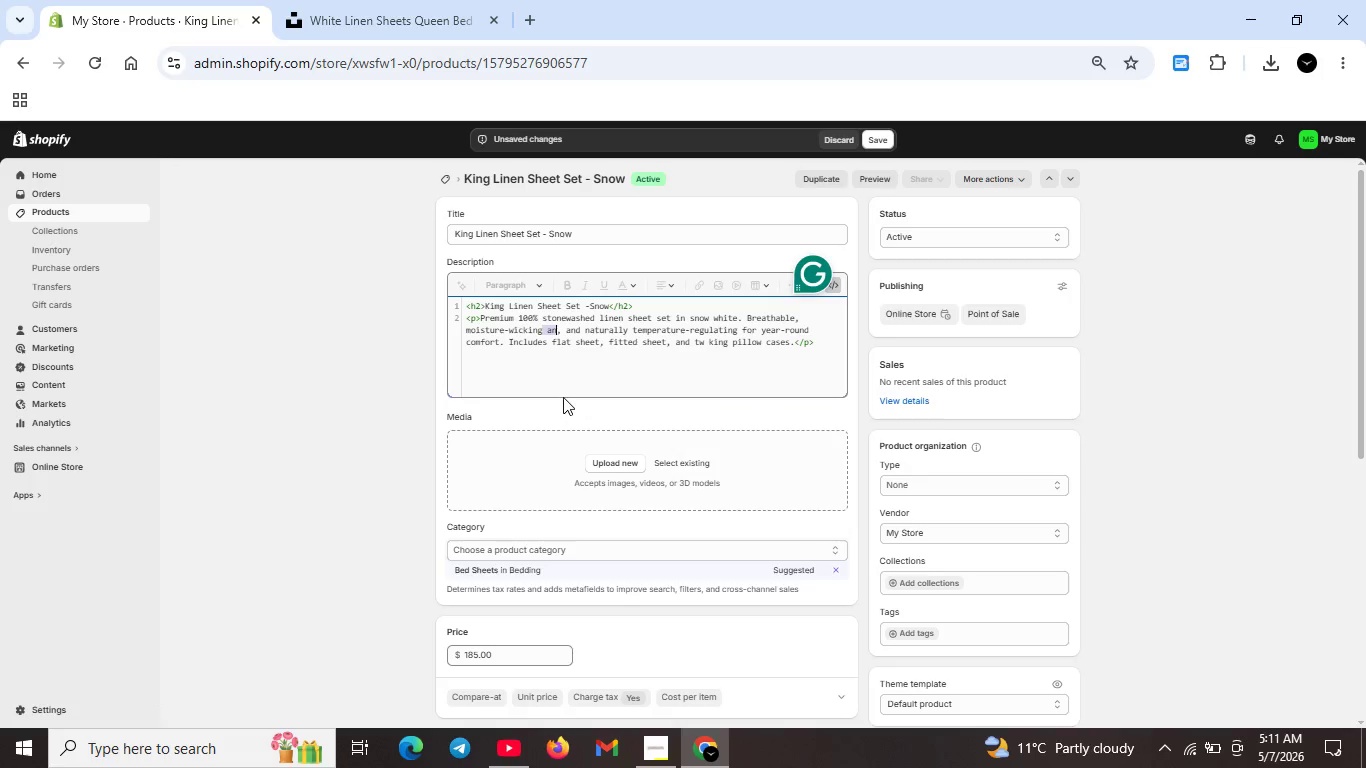 
key(Backspace)
 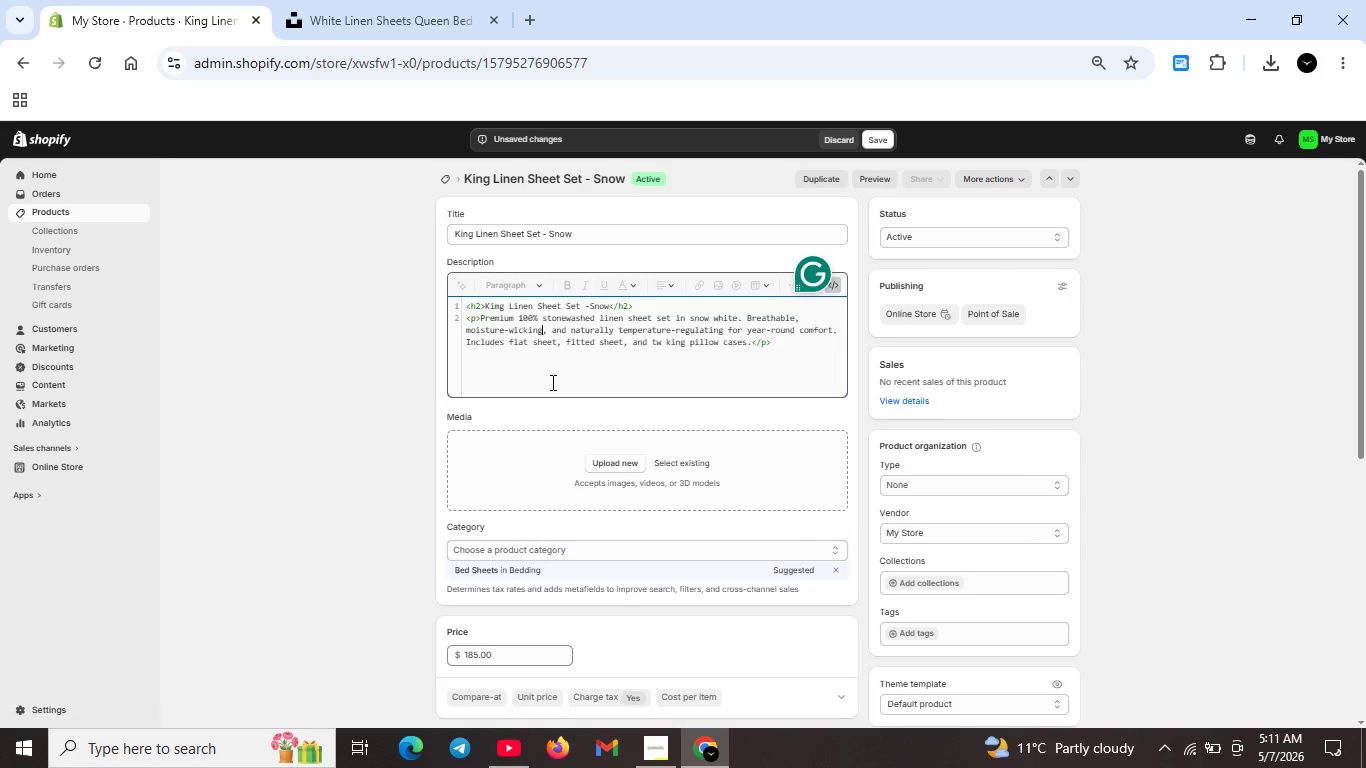 
scroll: coordinate [595, 395], scroll_direction: down, amount: 2.0
 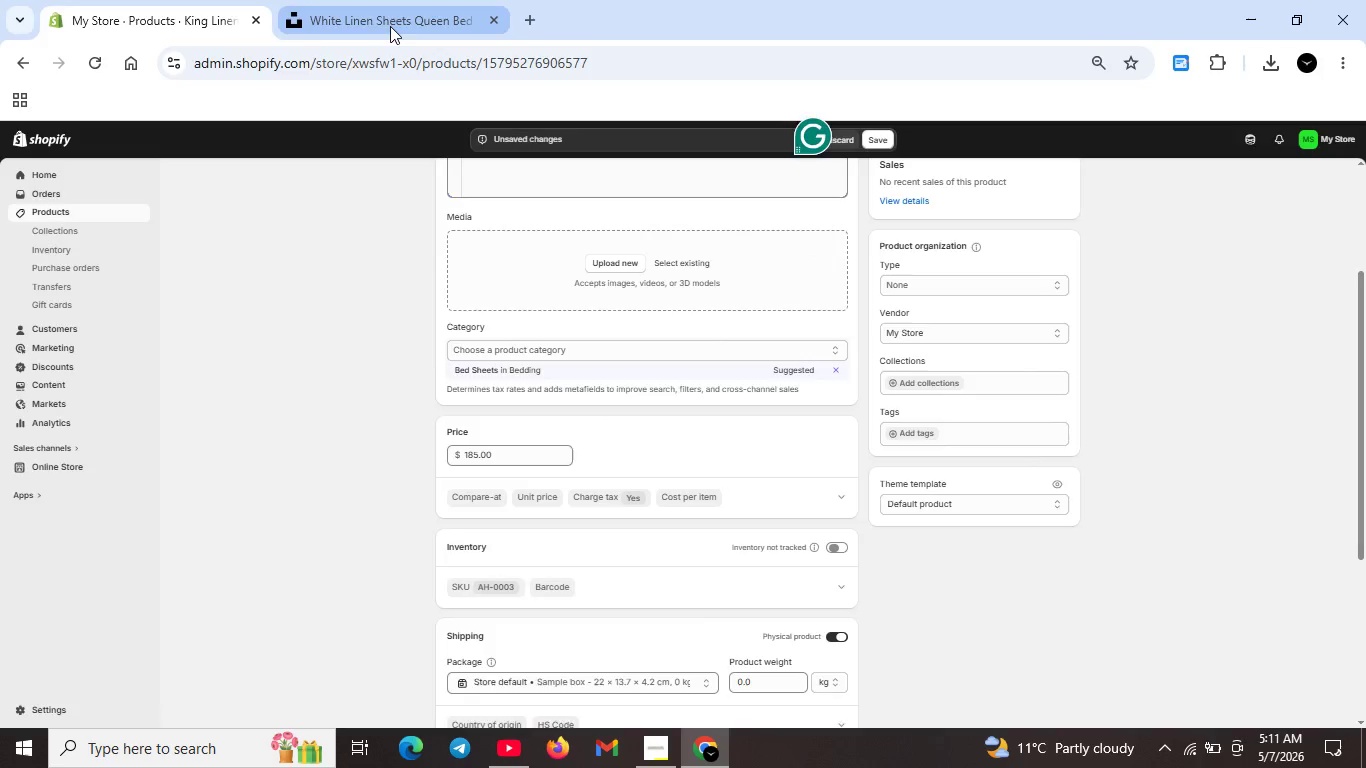 
left_click([390, 26])
 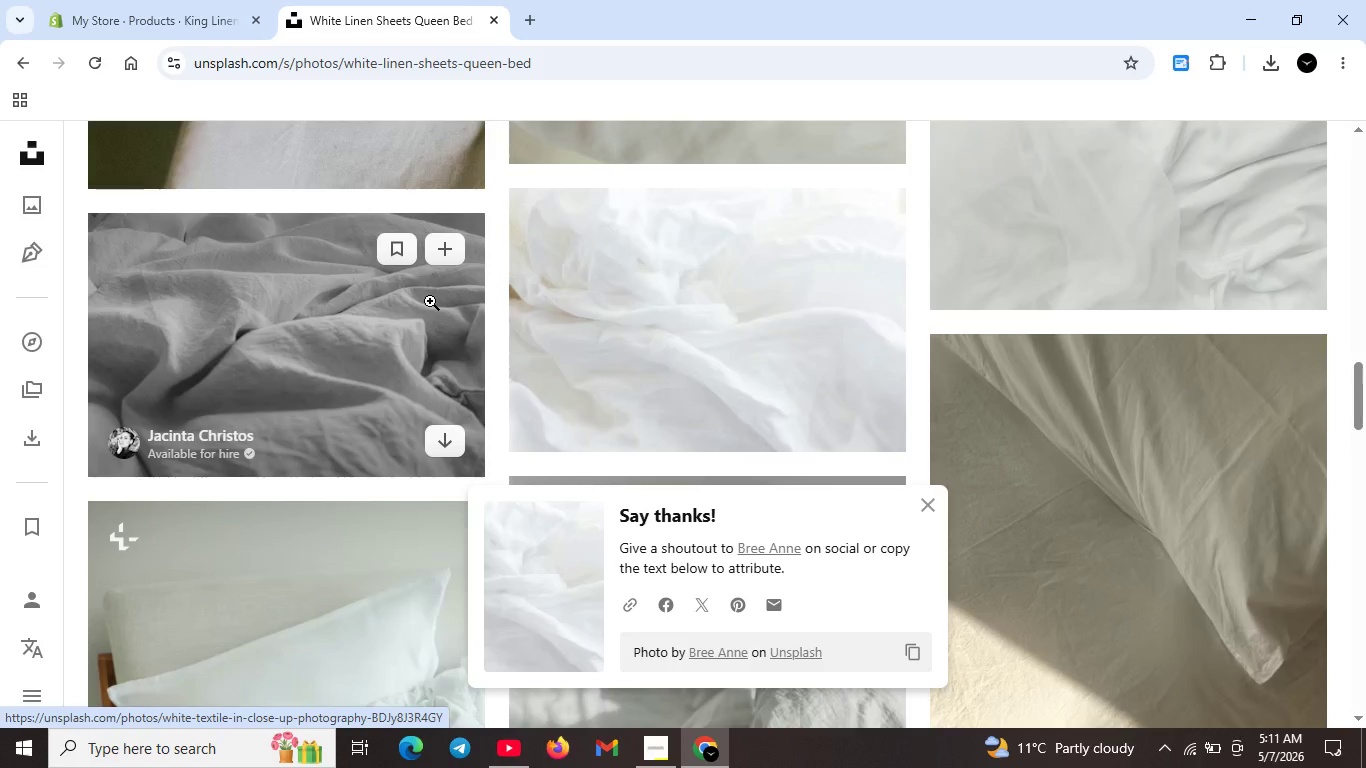 
scroll: coordinate [422, 295], scroll_direction: up, amount: 26.0
 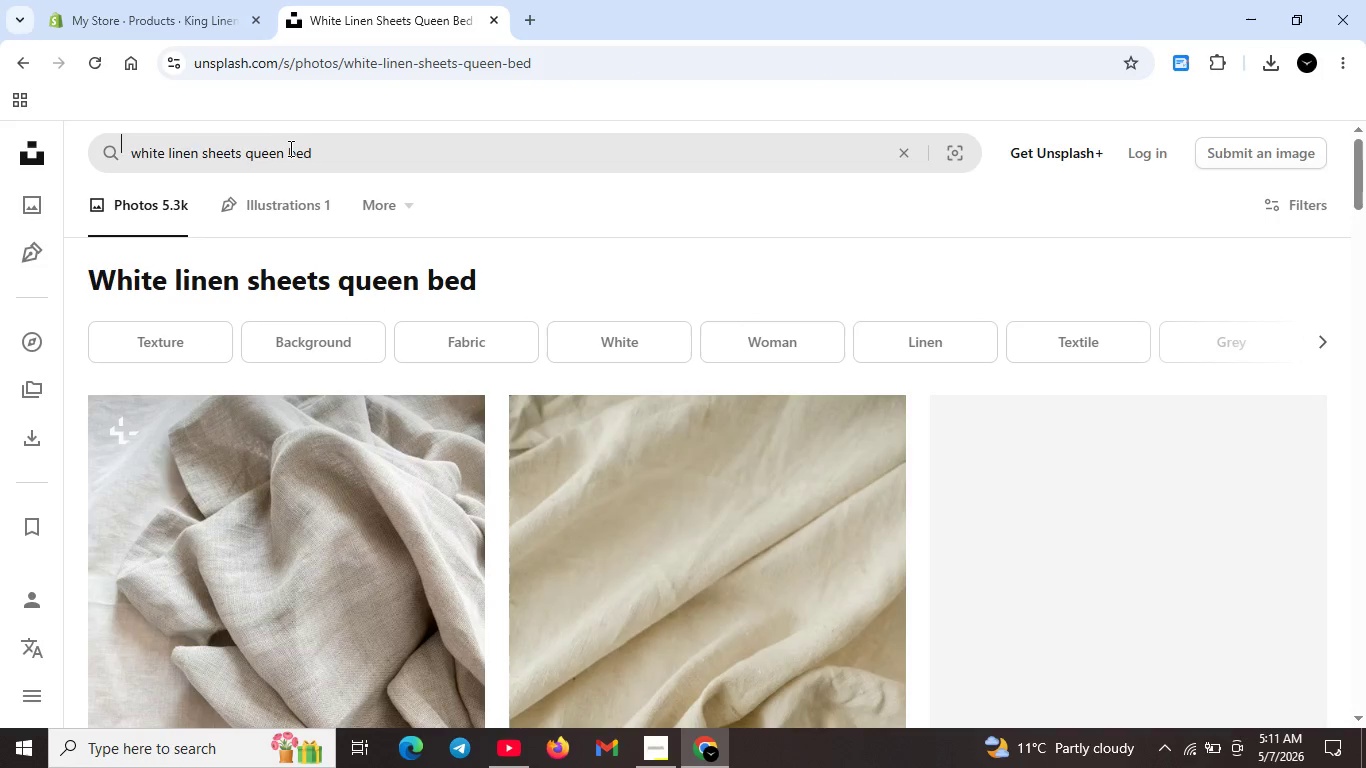 
left_click([285, 148])
 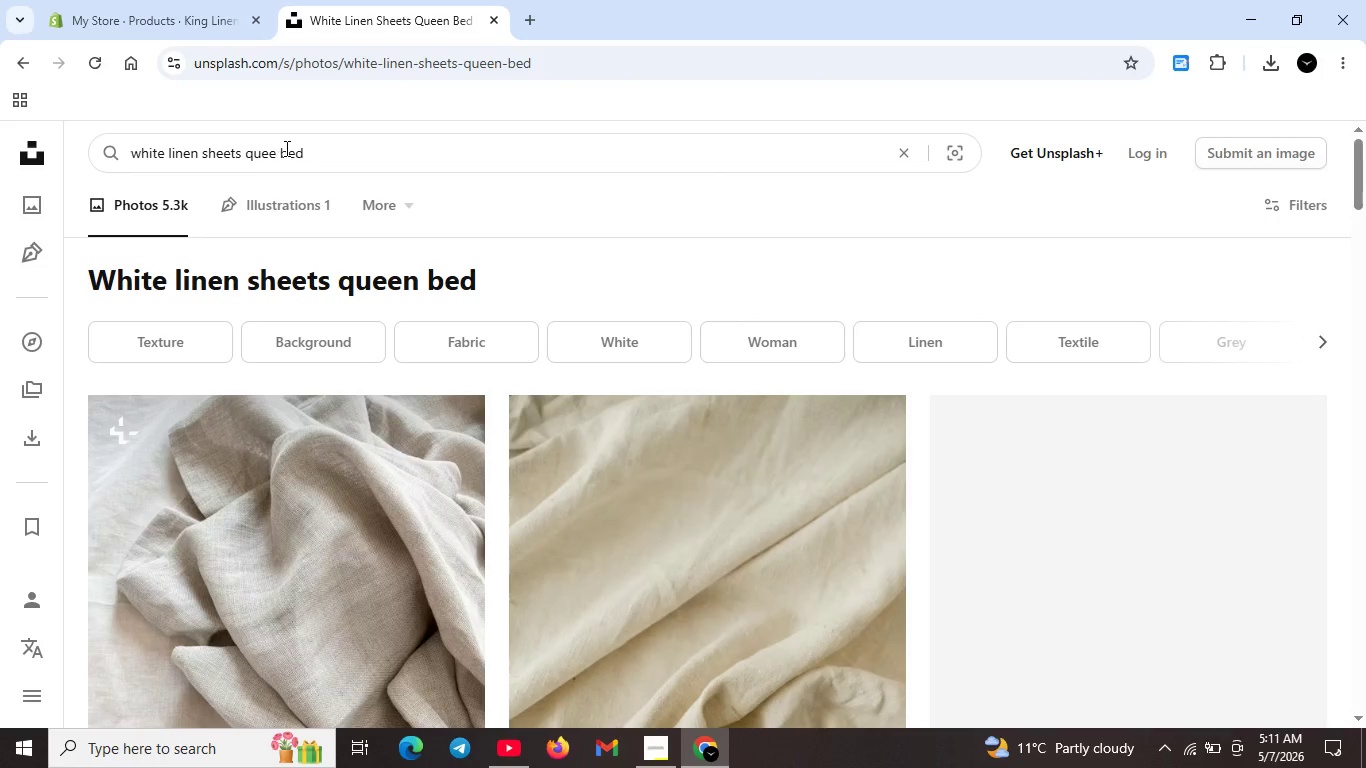 
key(Backspace)
key(Backspace)
key(Backspace)
key(Backspace)
key(Backspace)
type(king)
 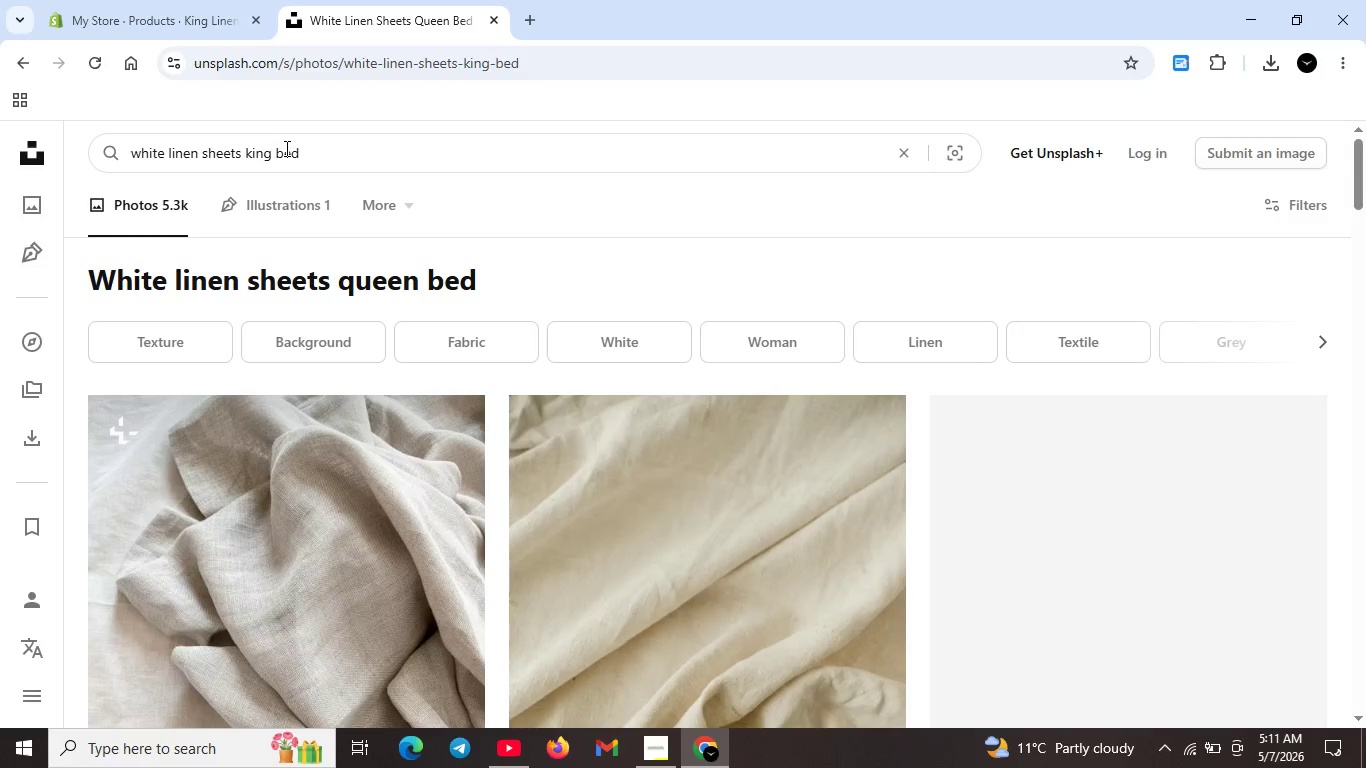 
key(Enter)
 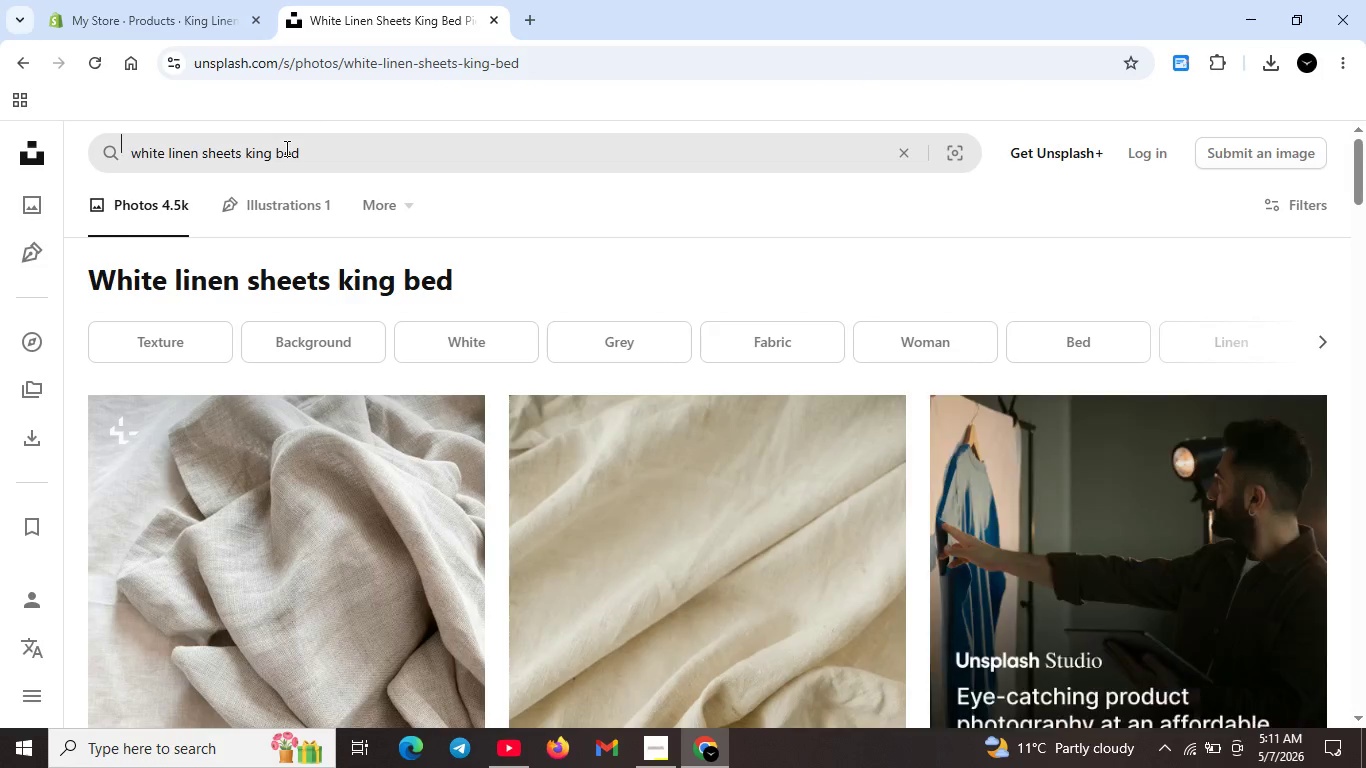 
scroll: coordinate [658, 569], scroll_direction: down, amount: 24.0
 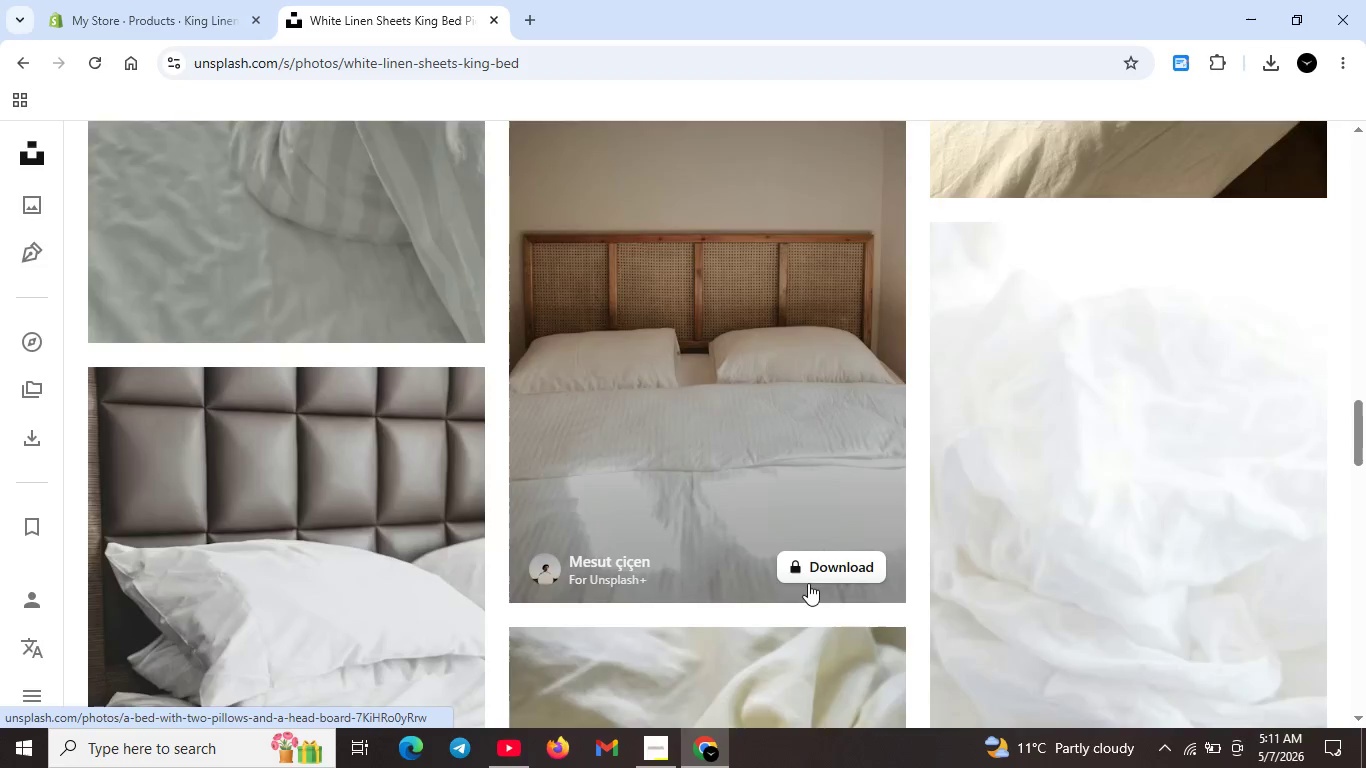 
scroll: coordinate [471, 572], scroll_direction: down, amount: 16.0
 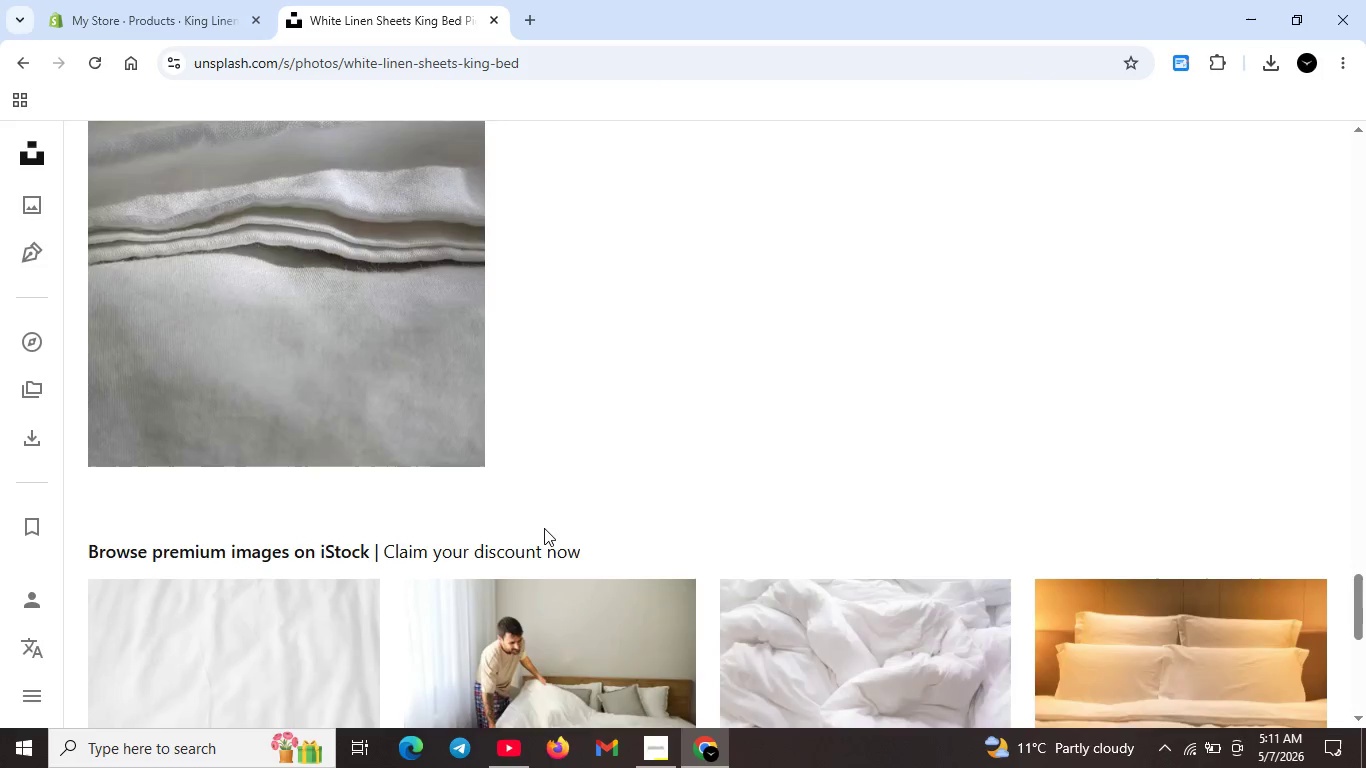 
scroll: coordinate [551, 516], scroll_direction: up, amount: 13.0
 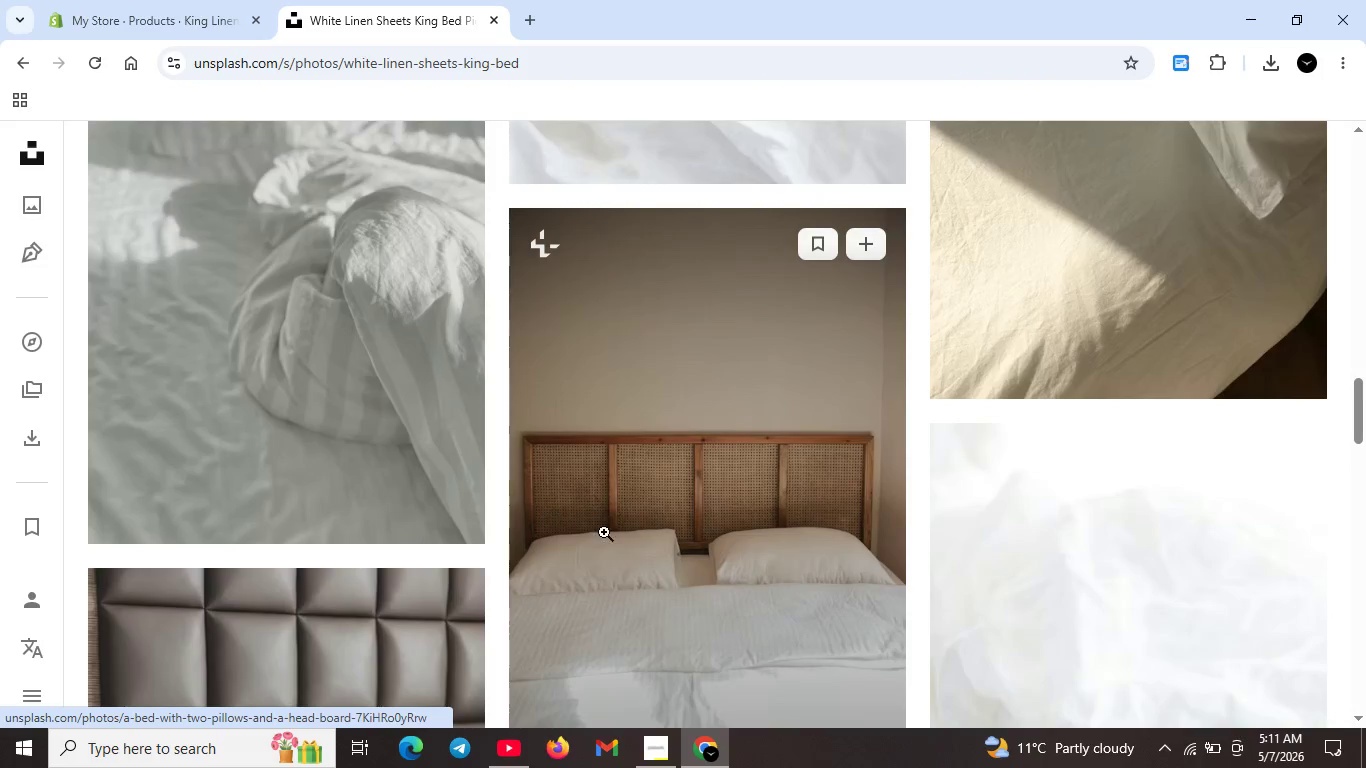 
scroll: coordinate [747, 561], scroll_direction: down, amount: 2.0
 